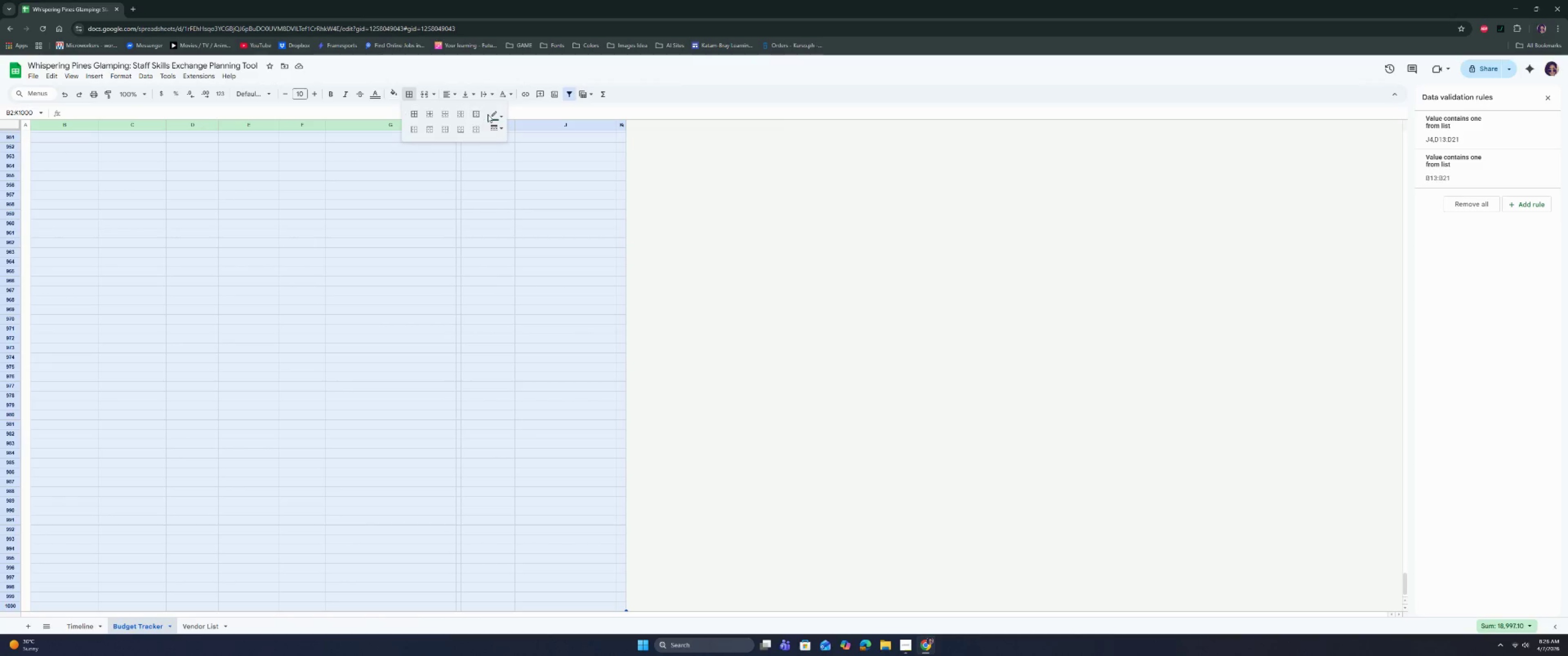 
left_click([495, 114])
 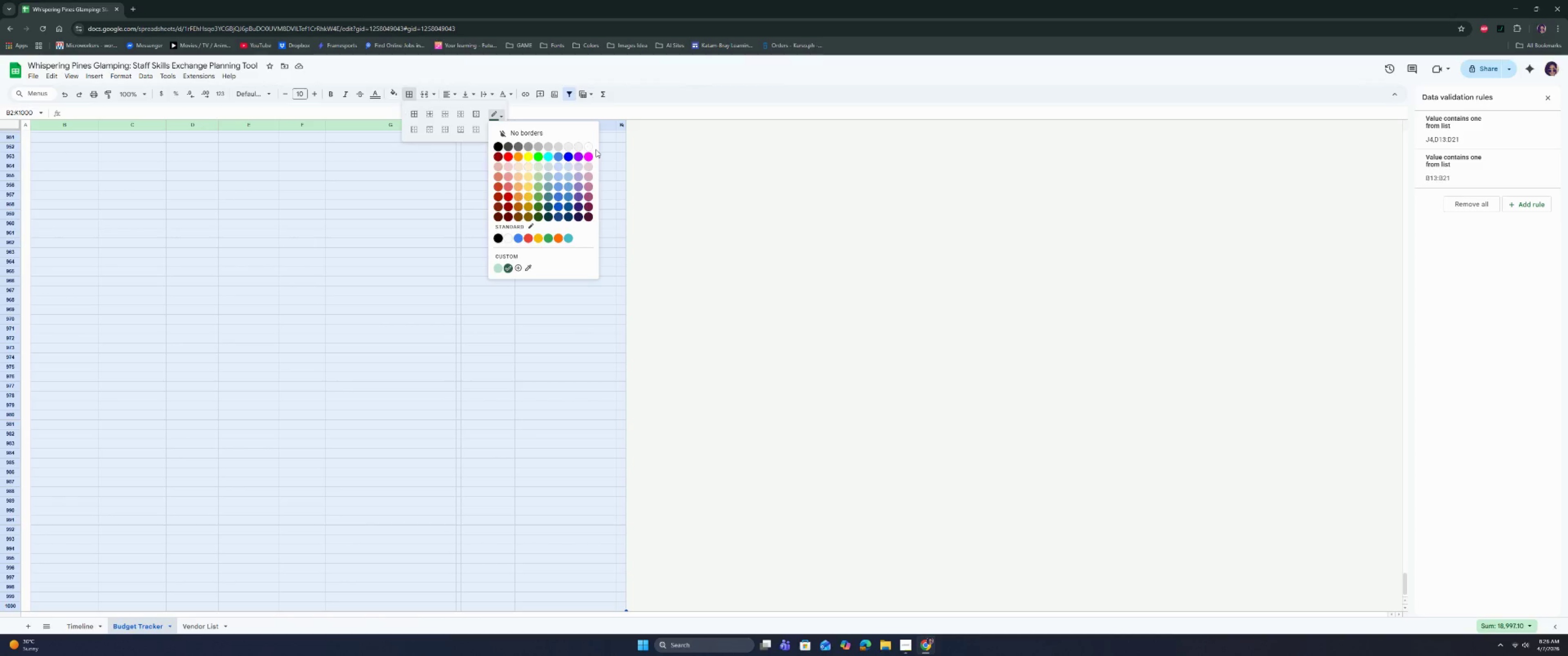 
left_click([589, 148])
 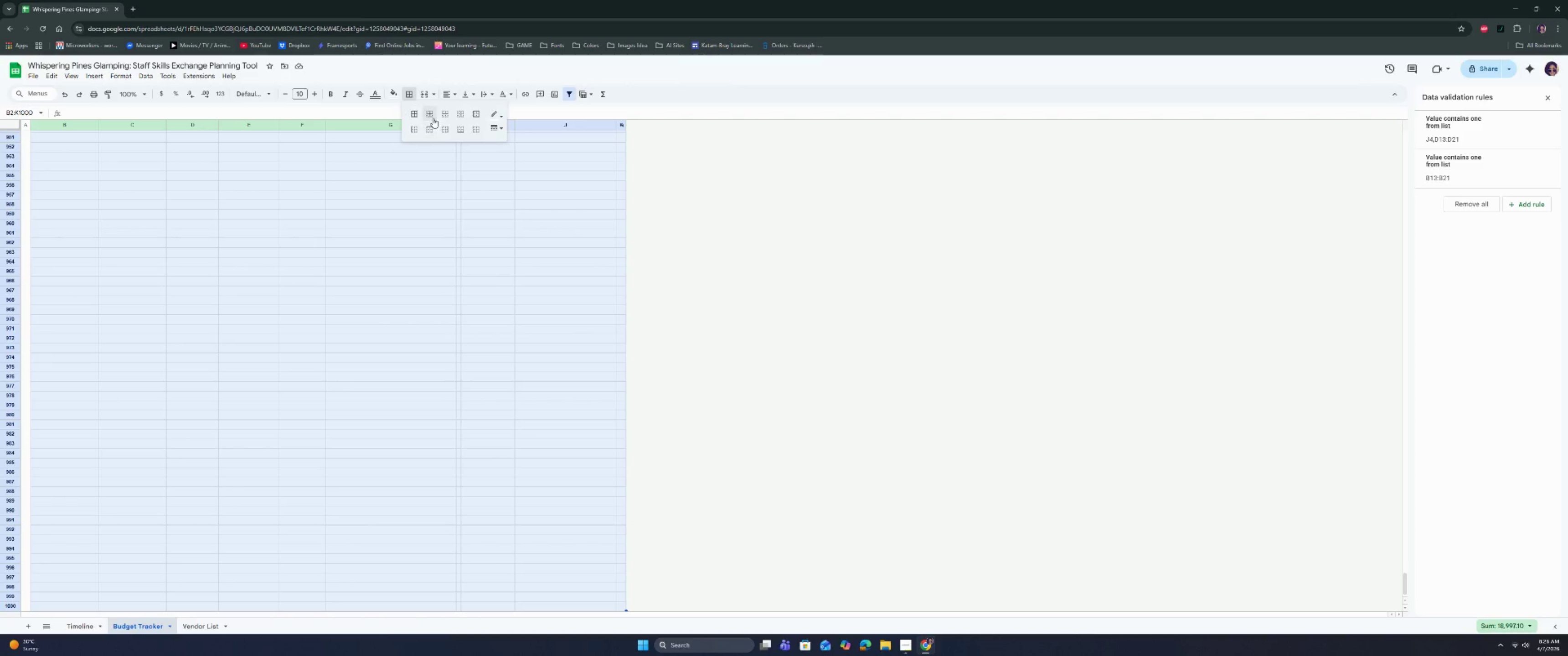 
left_click([434, 116])
 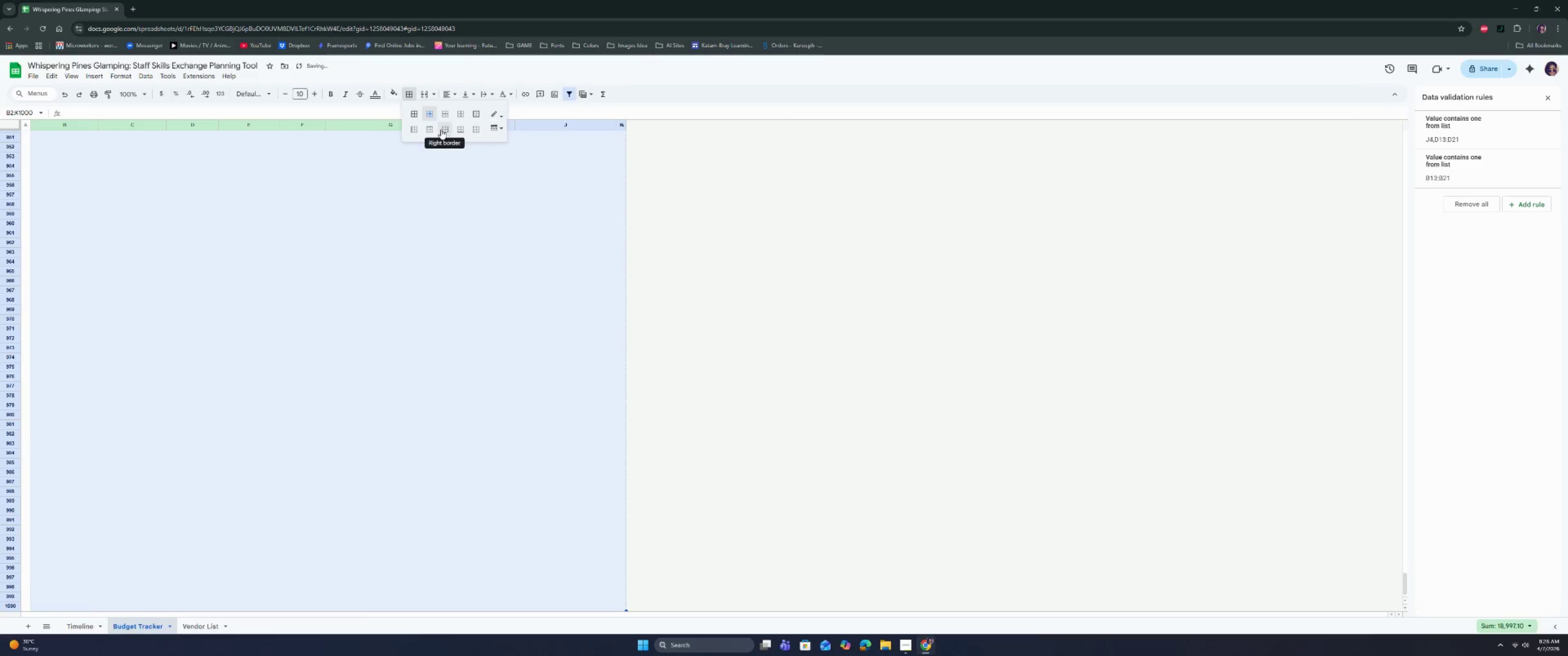 
double_click([405, 129])
 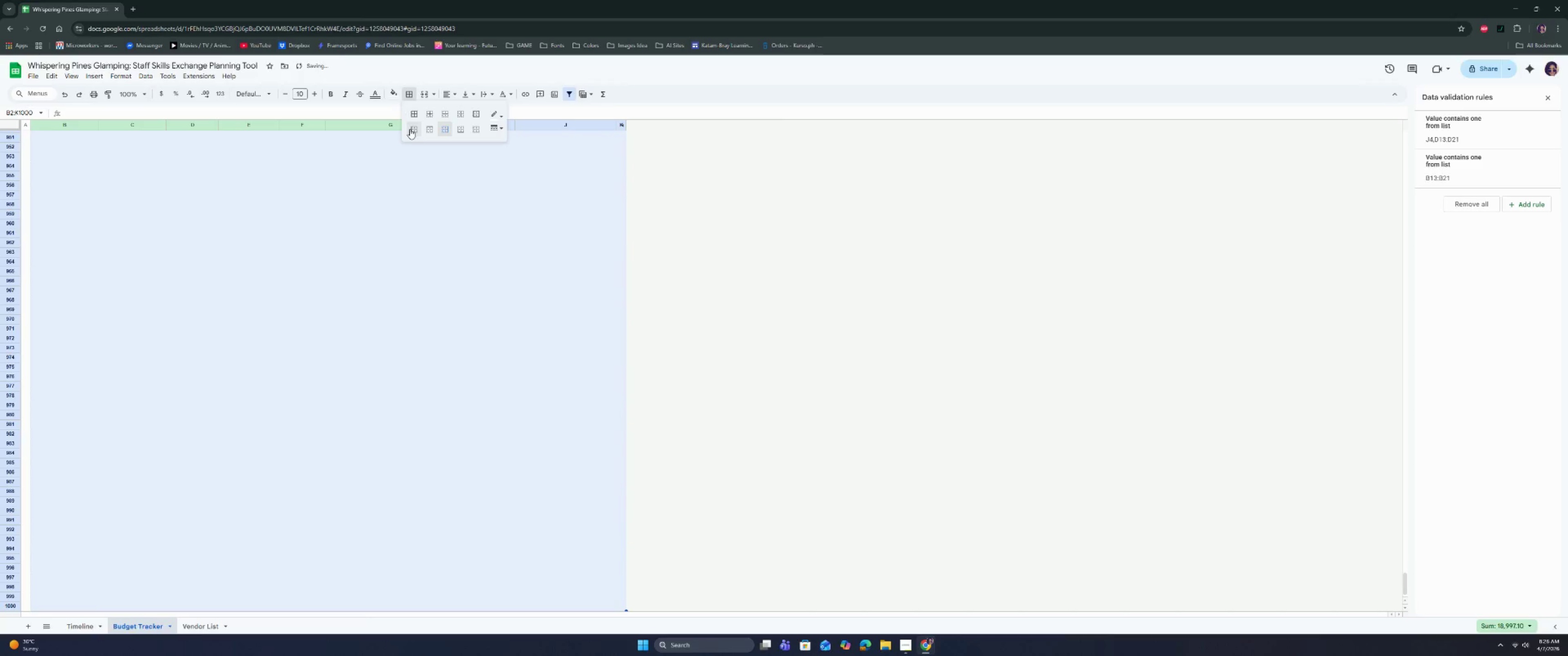 
triple_click([410, 129])
 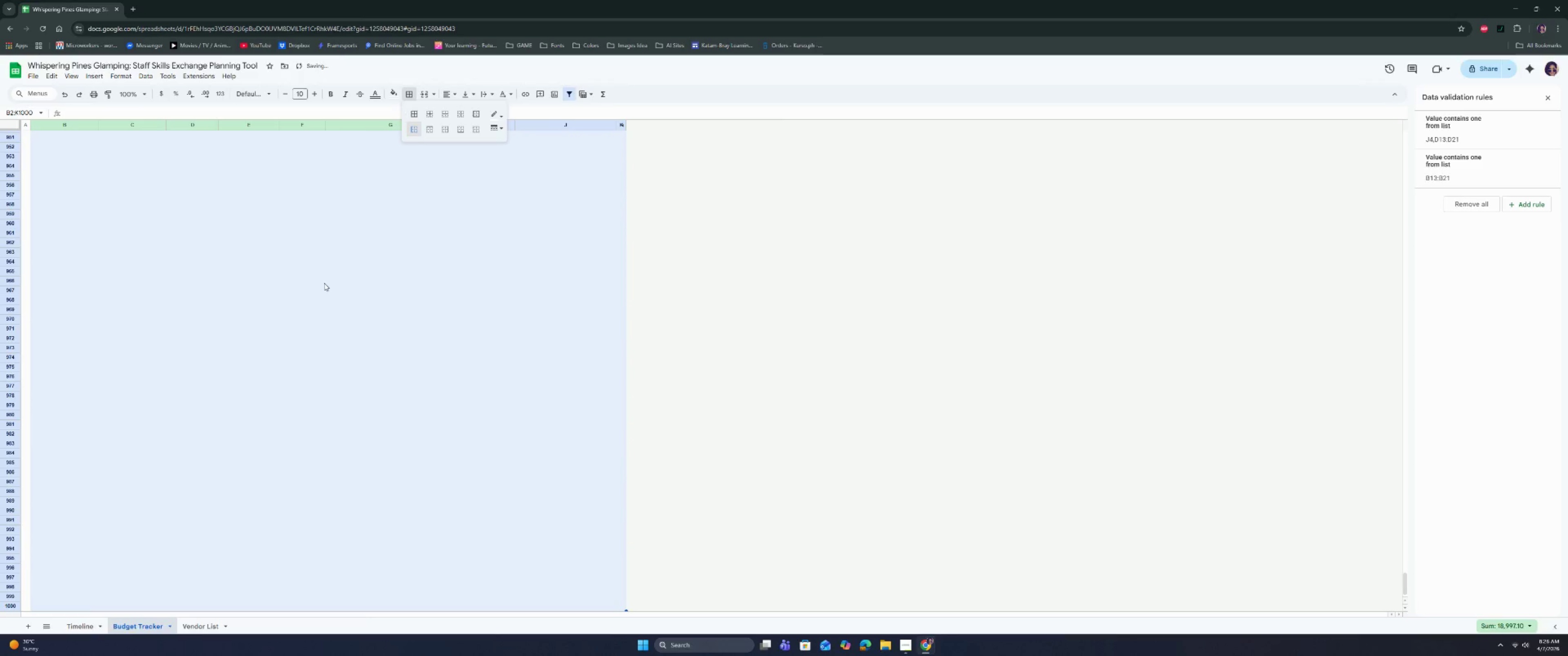 
left_click([324, 283])
 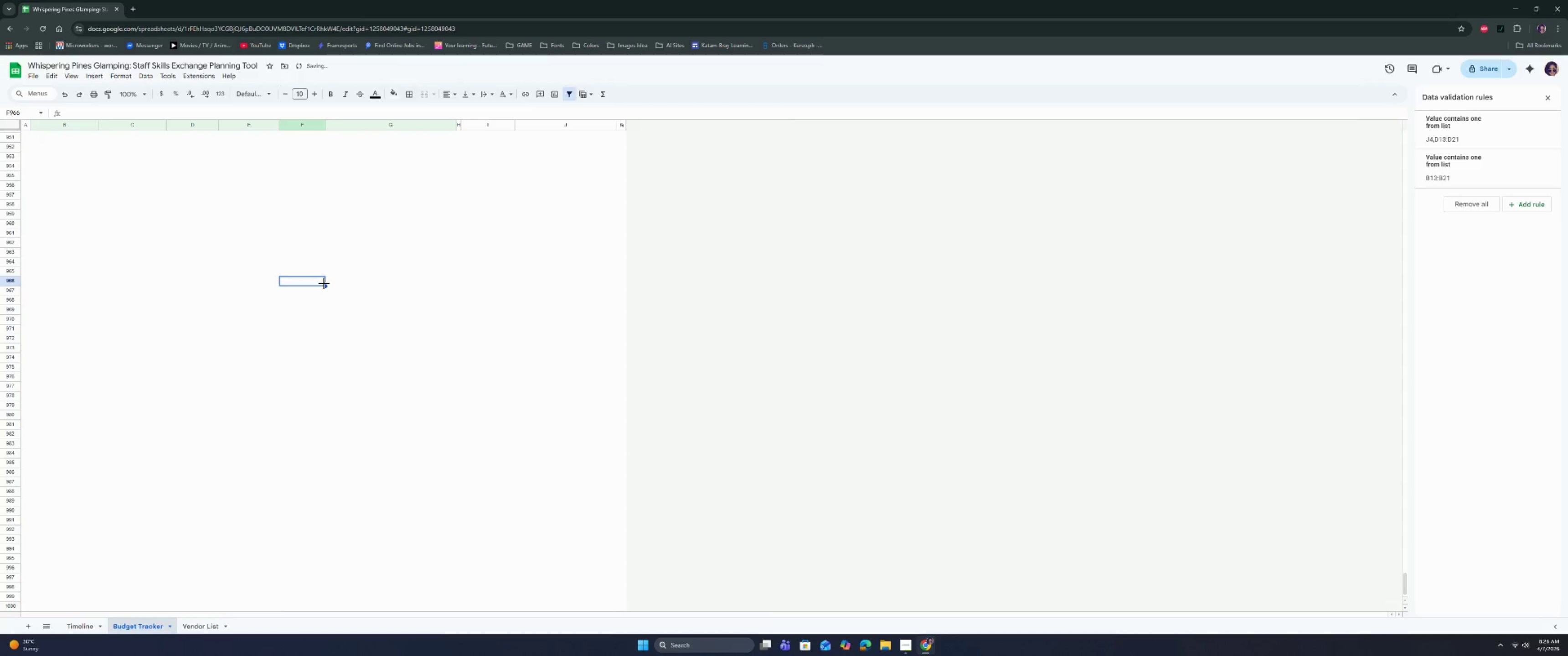 
key(Control+ArrowUp)
 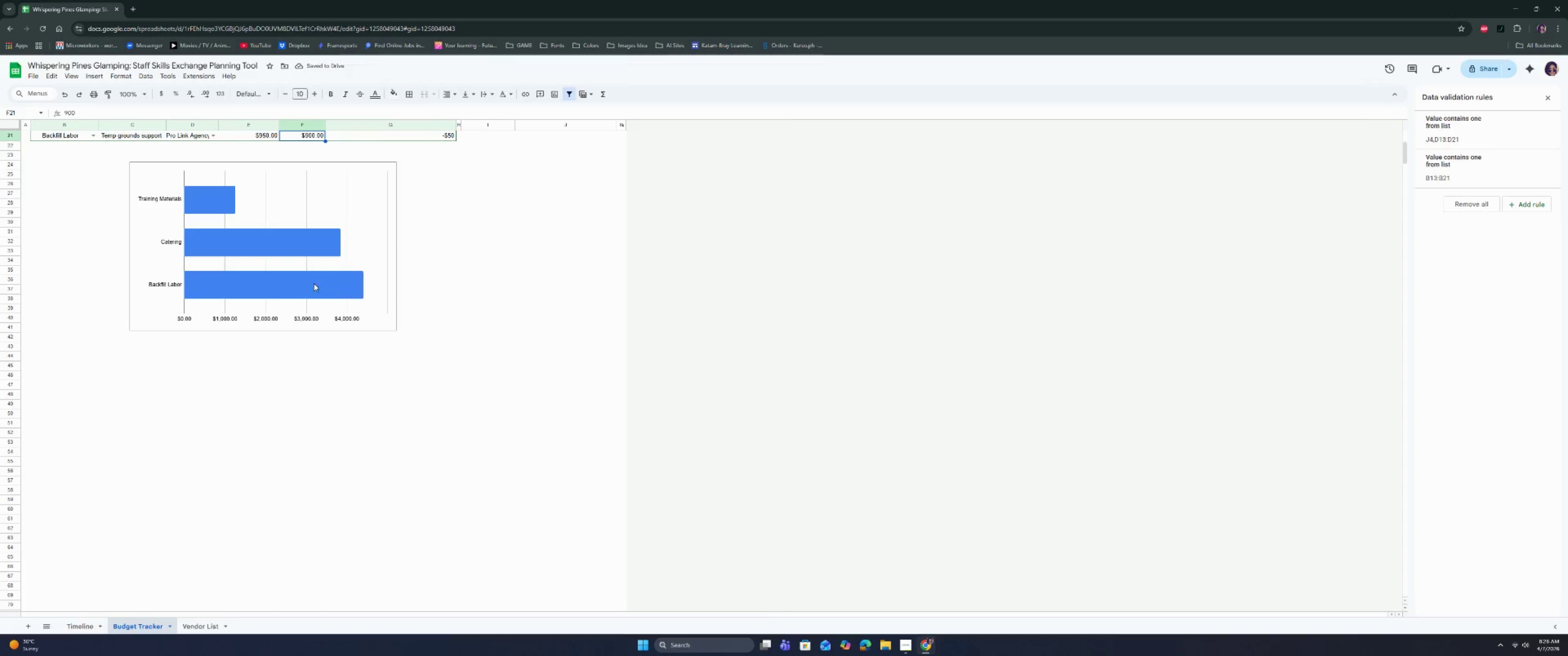 
scroll: coordinate [271, 281], scroll_direction: up, amount: 7.0
 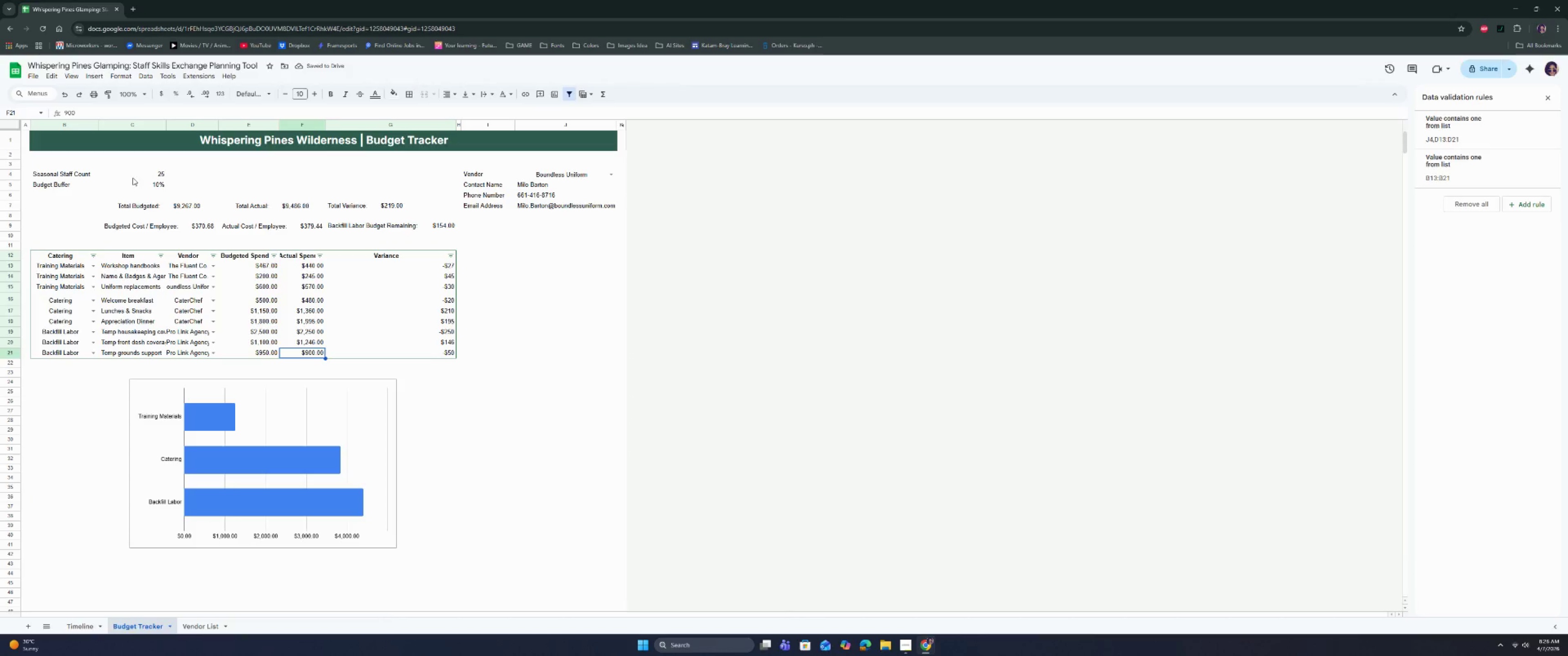 
left_click([118, 177])
 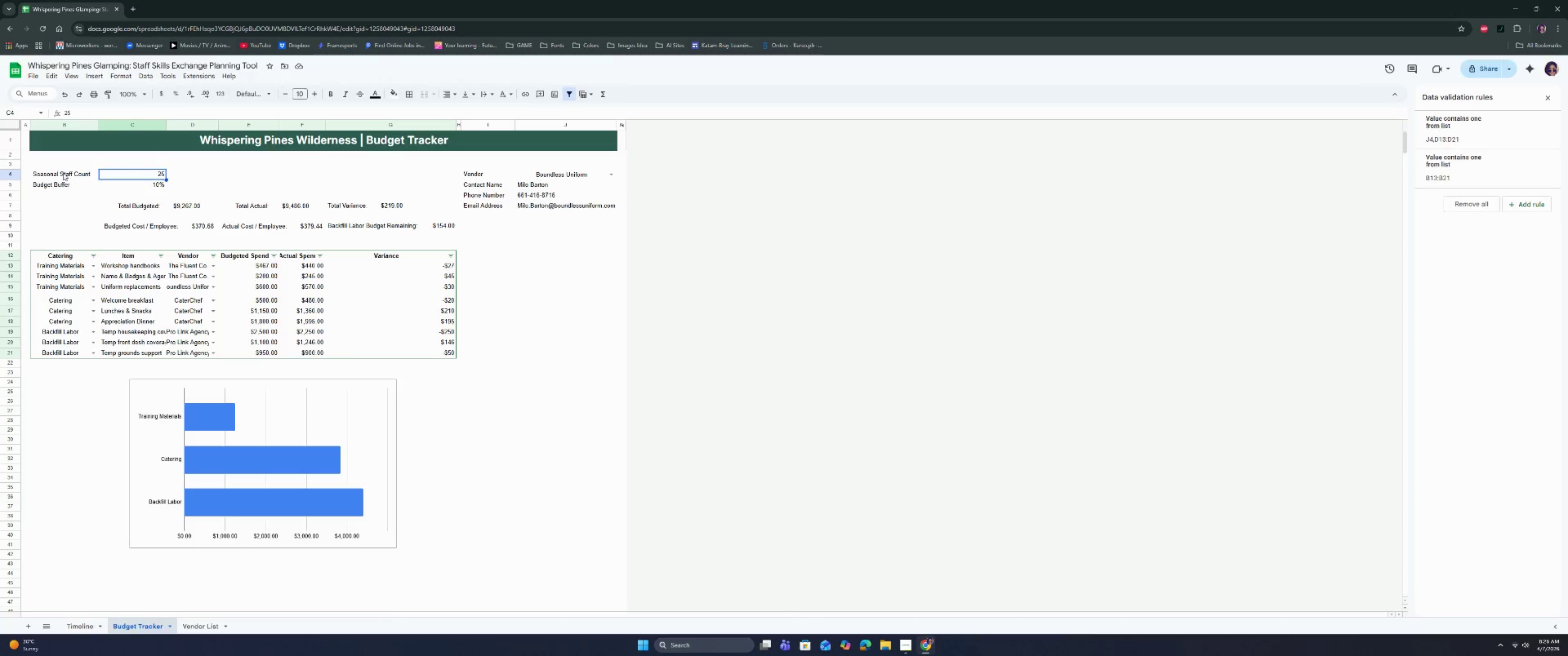 
left_click([57, 172])
 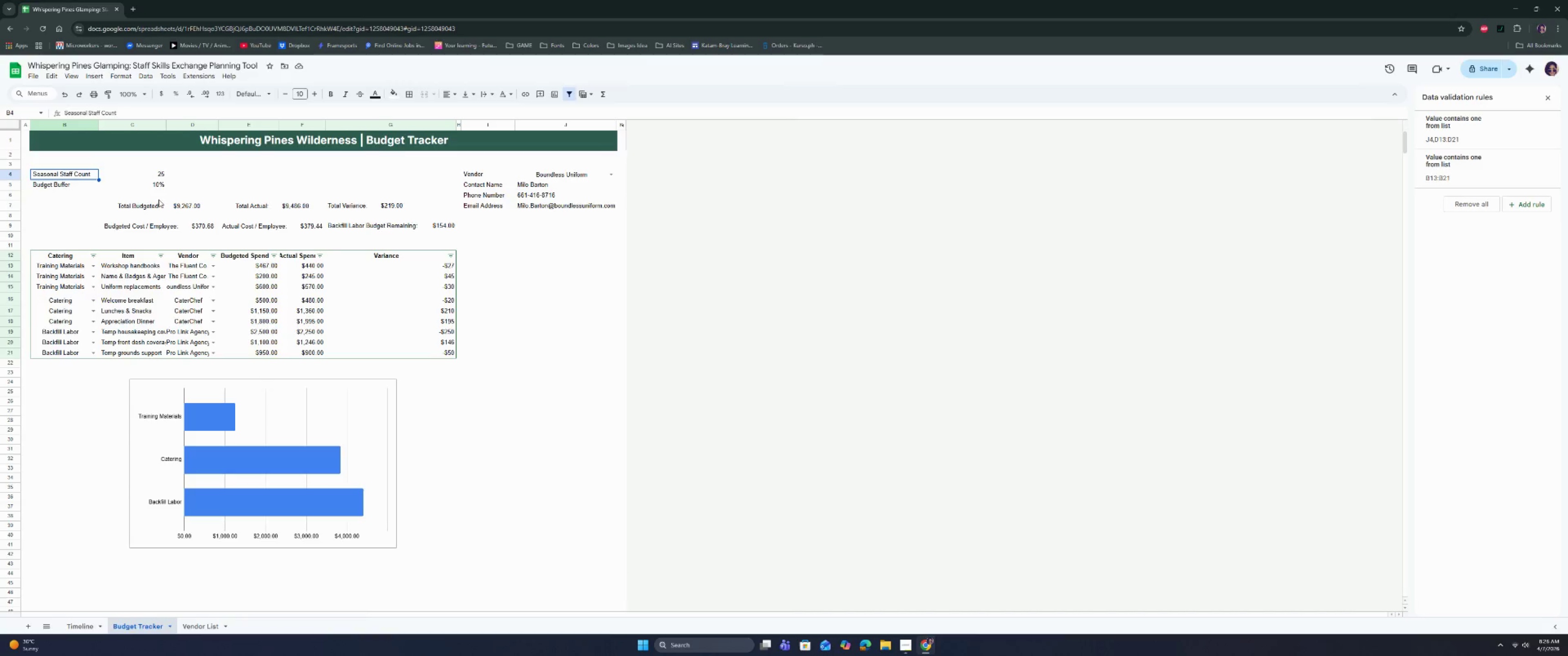 
left_click([304, 189])
 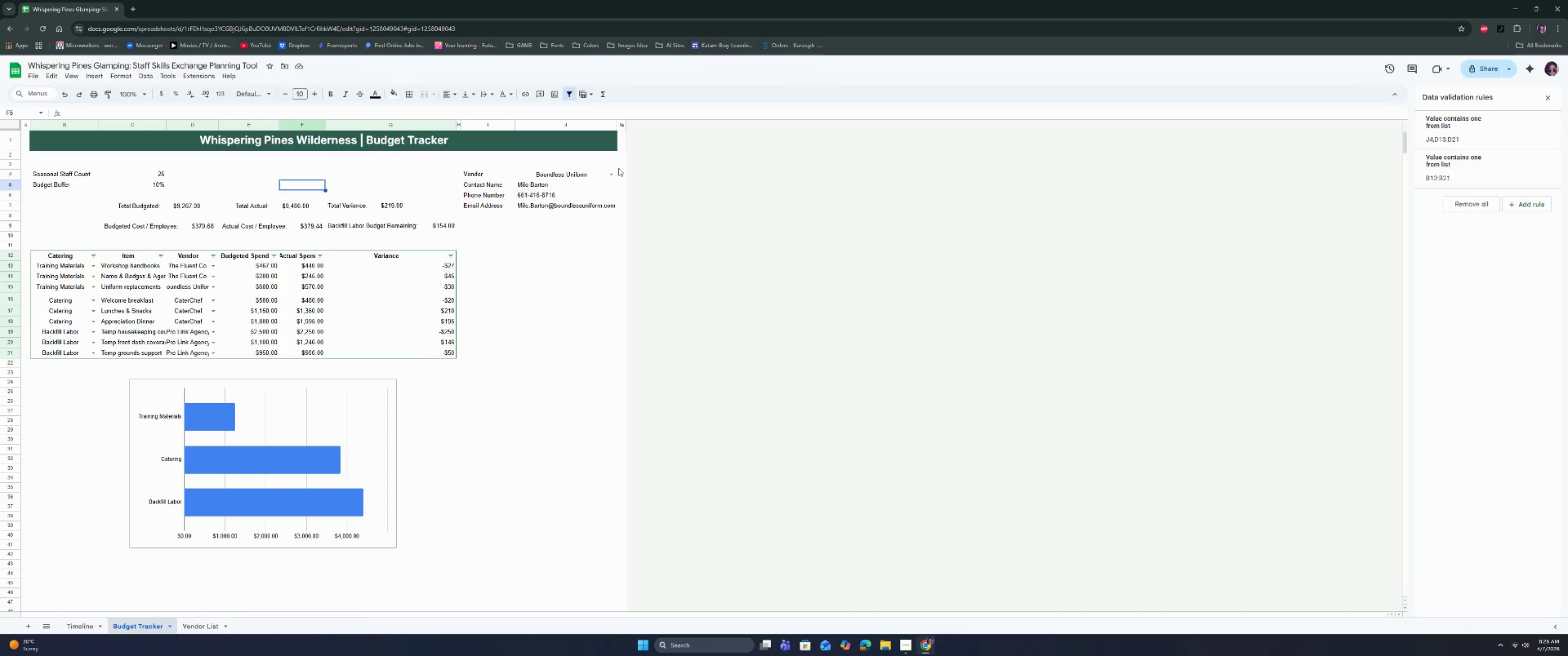 
left_click([623, 141])
 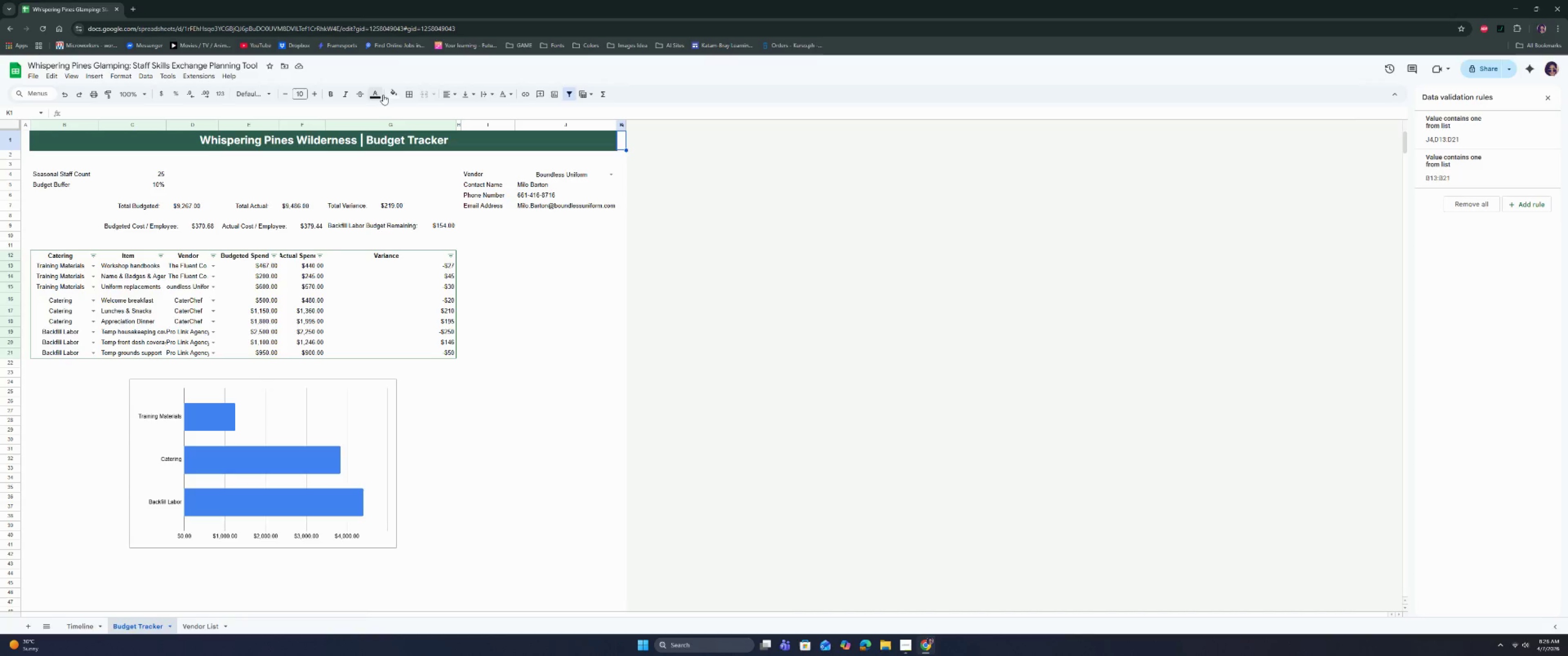 
left_click([407, 95])
 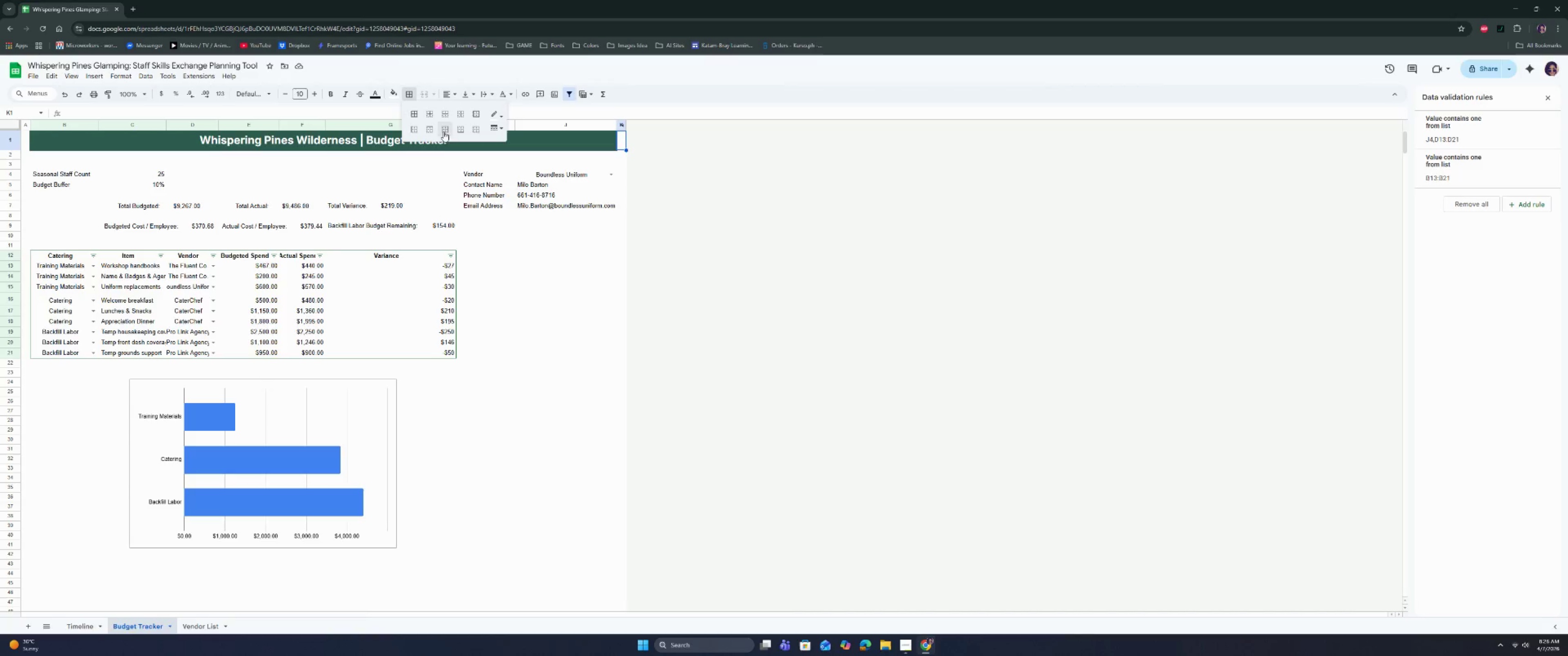 
left_click([459, 129])
 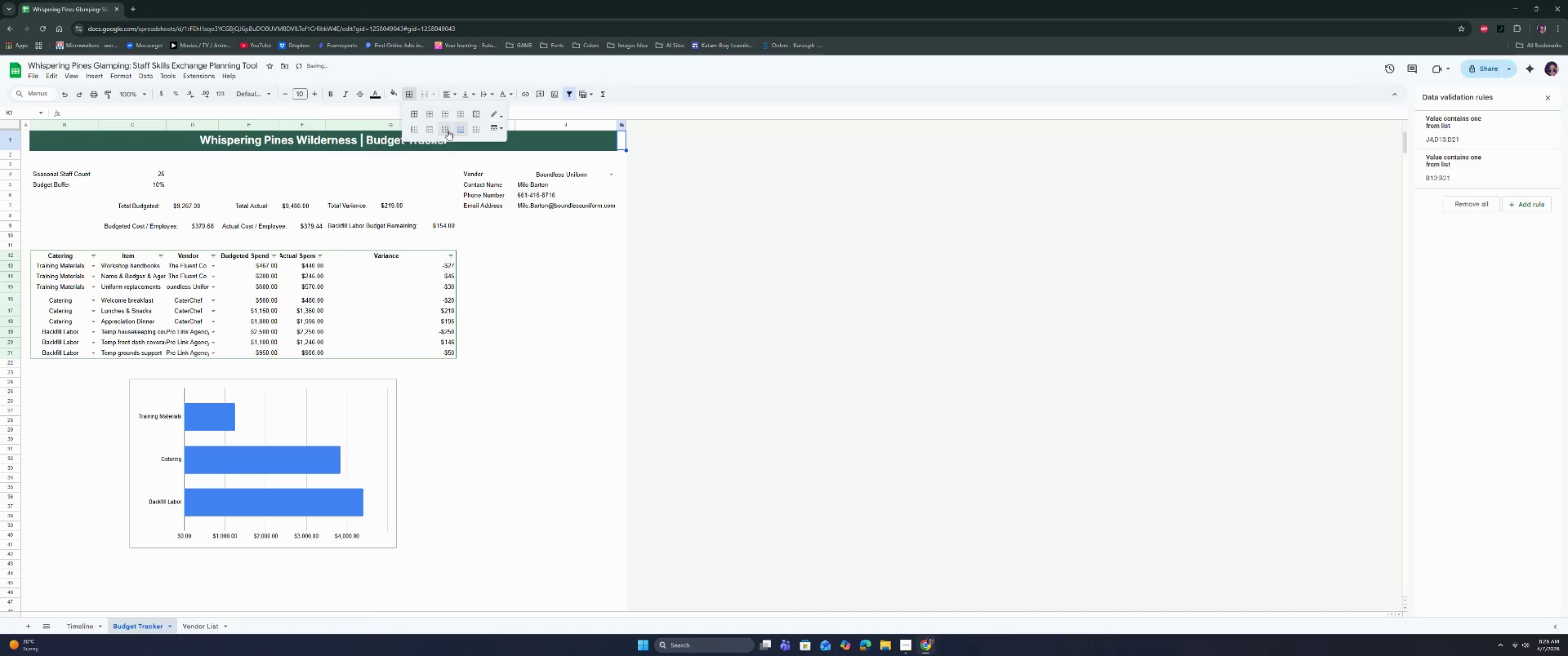 
left_click([443, 129])
 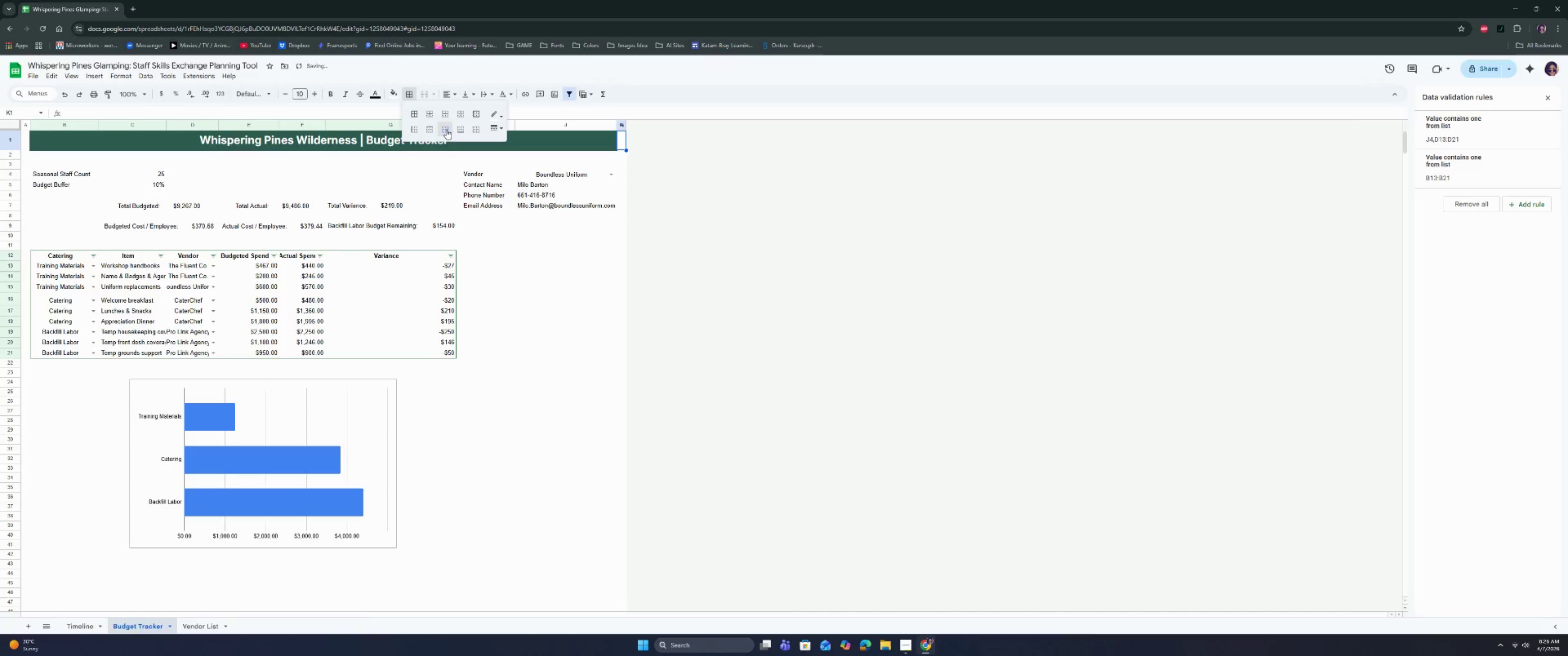 
left_click([429, 129])
 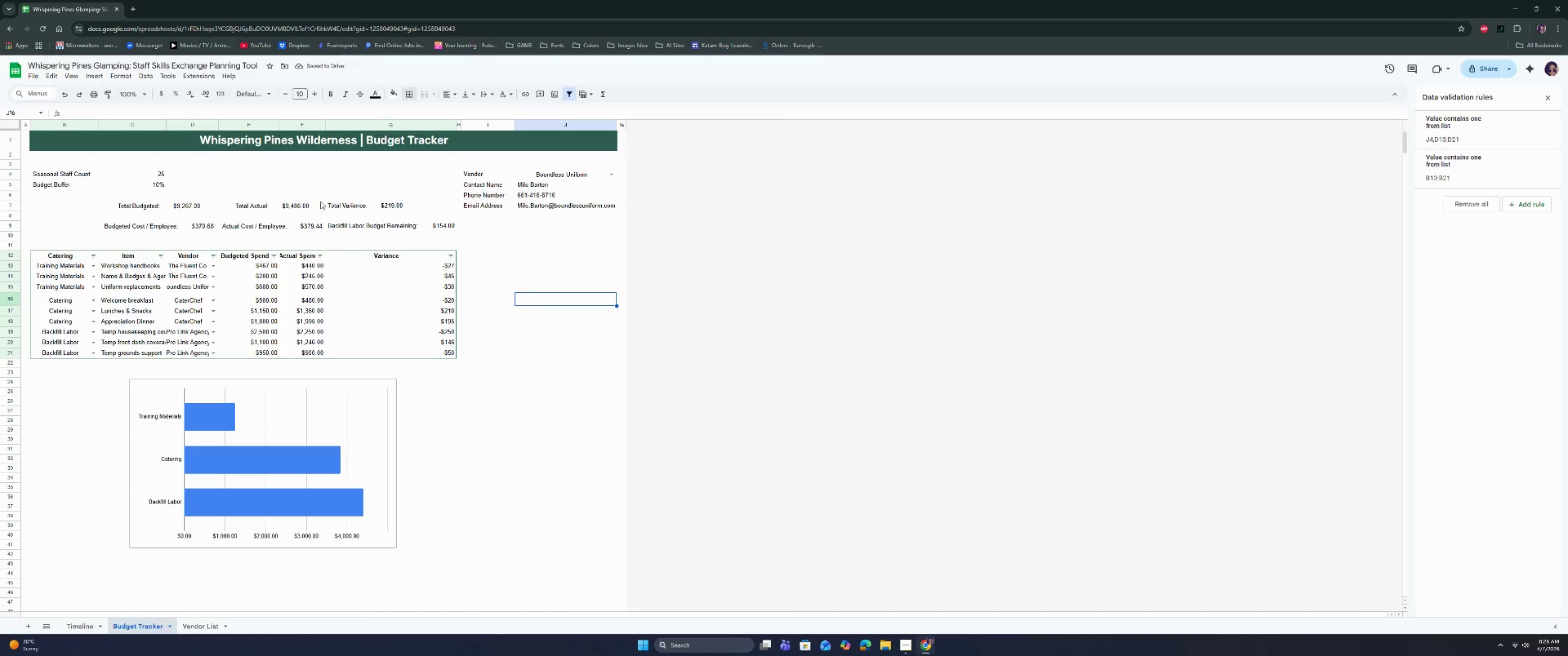 
wait(6.53)
 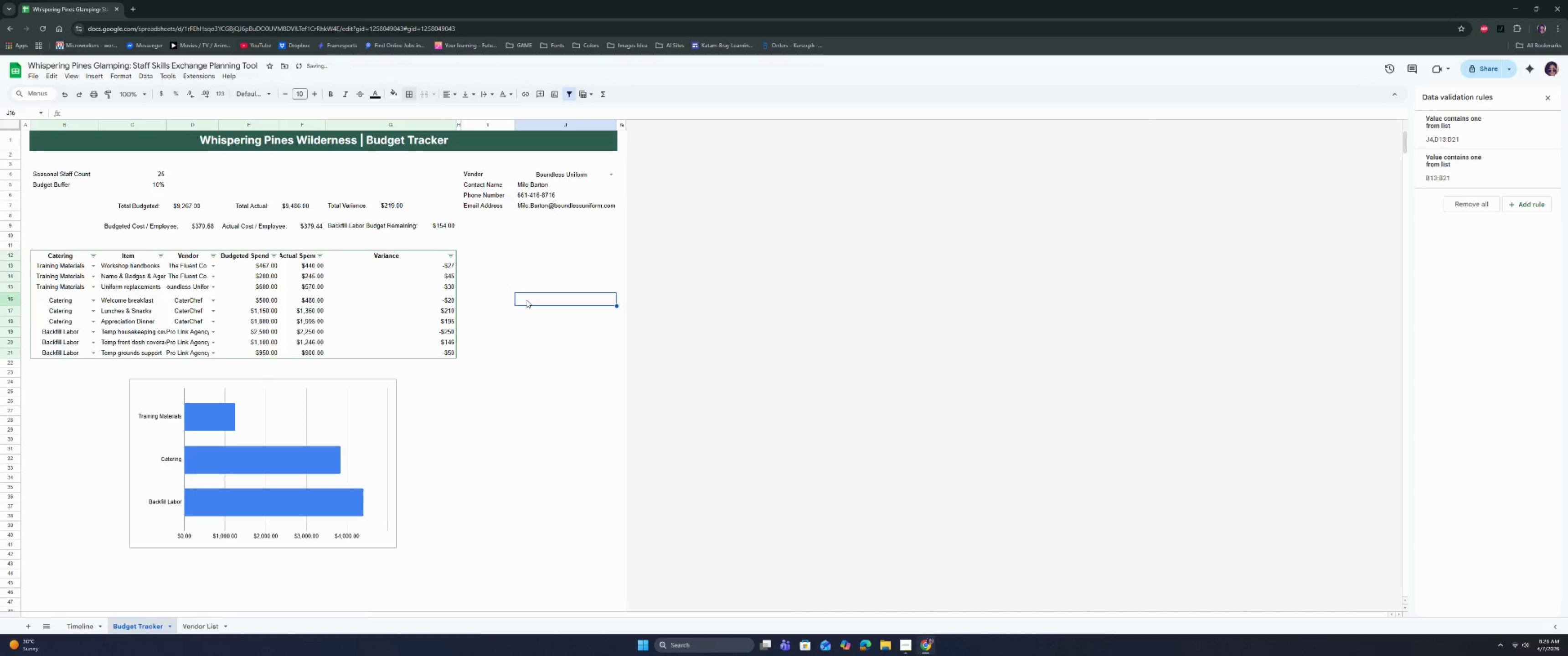 
left_click([581, 204])
 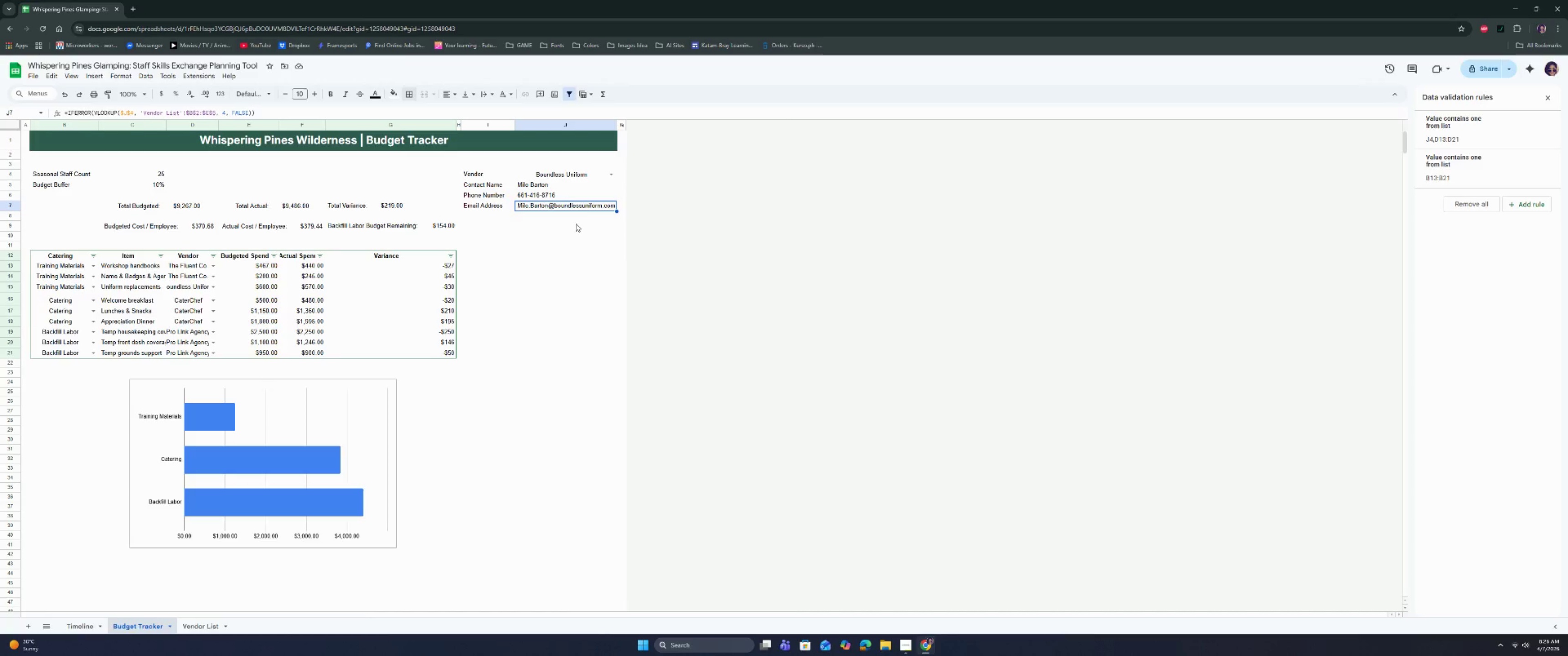 
wait(6.99)
 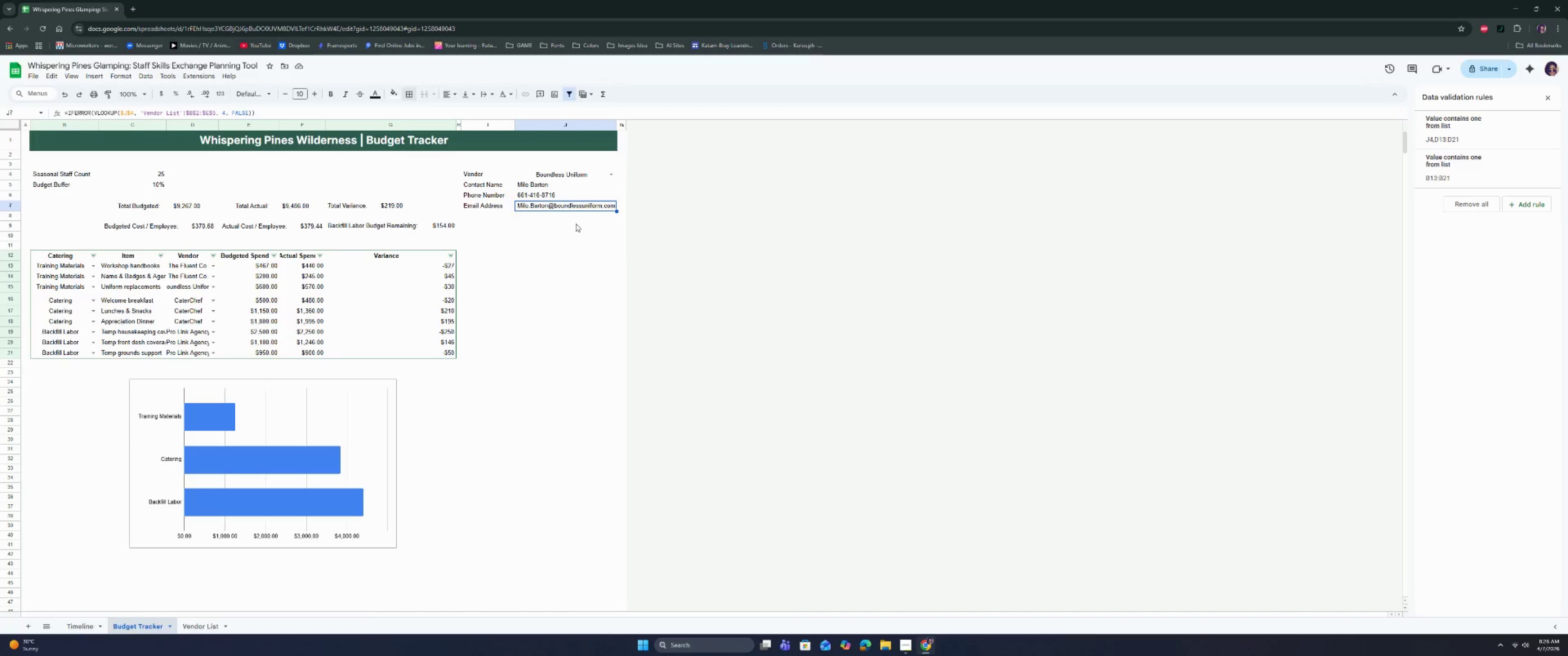 
left_click([193, 629])
 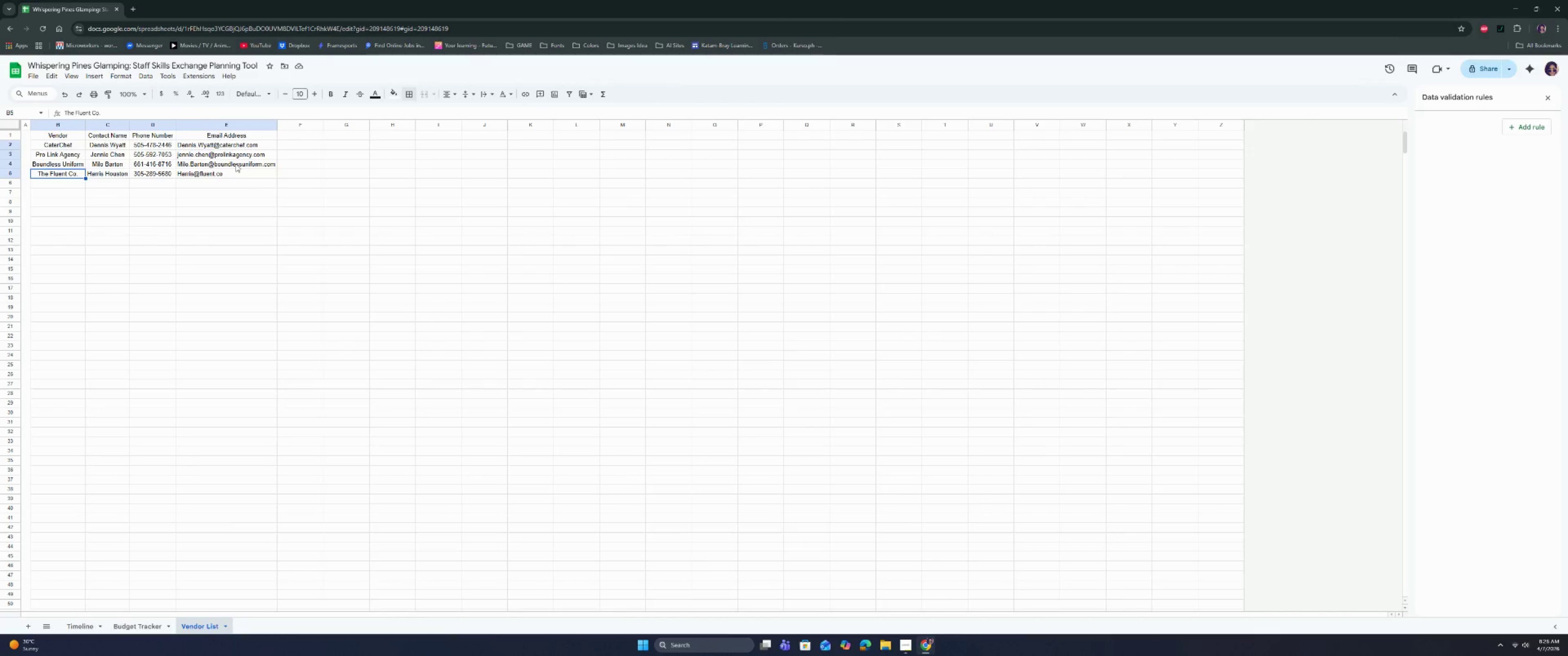 
double_click([236, 164])
 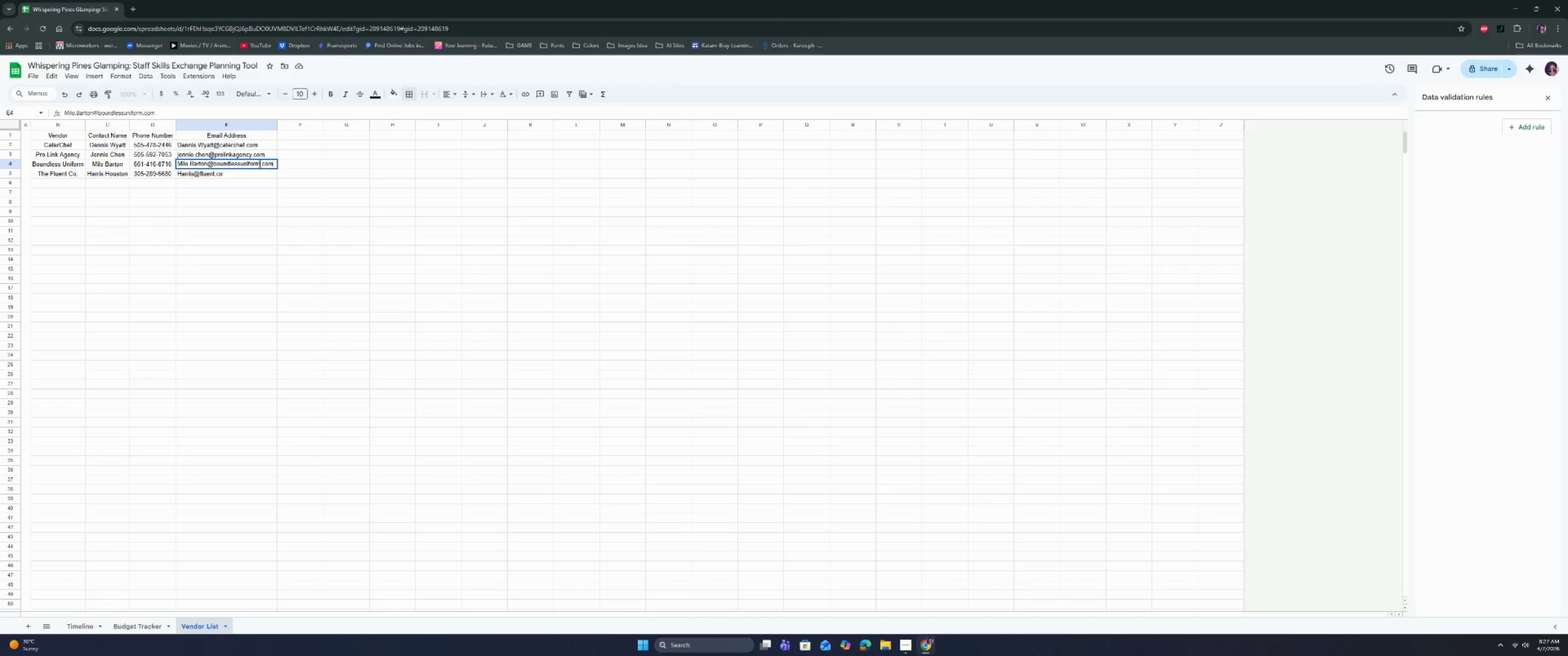 
left_click_drag(start_coordinate=[259, 163], to_coordinate=[240, 163])
 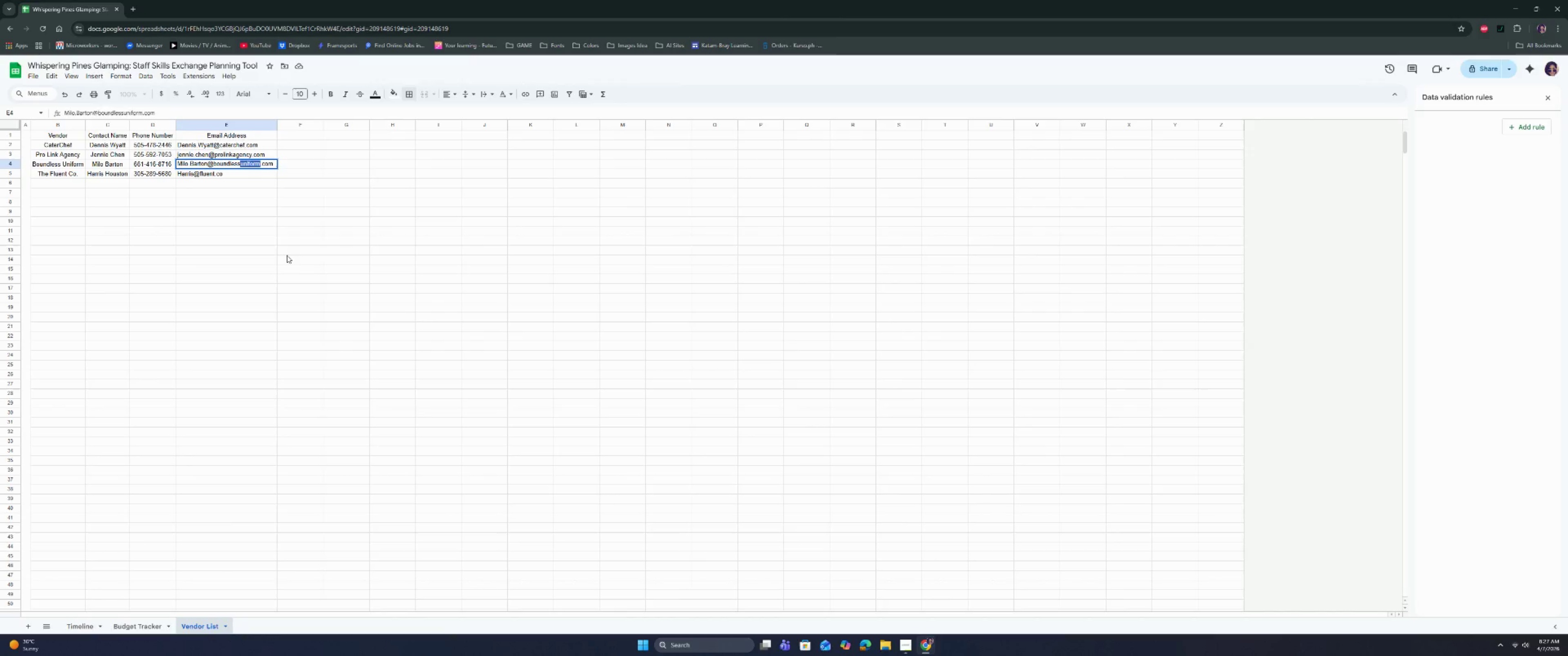 
key(Backspace)
 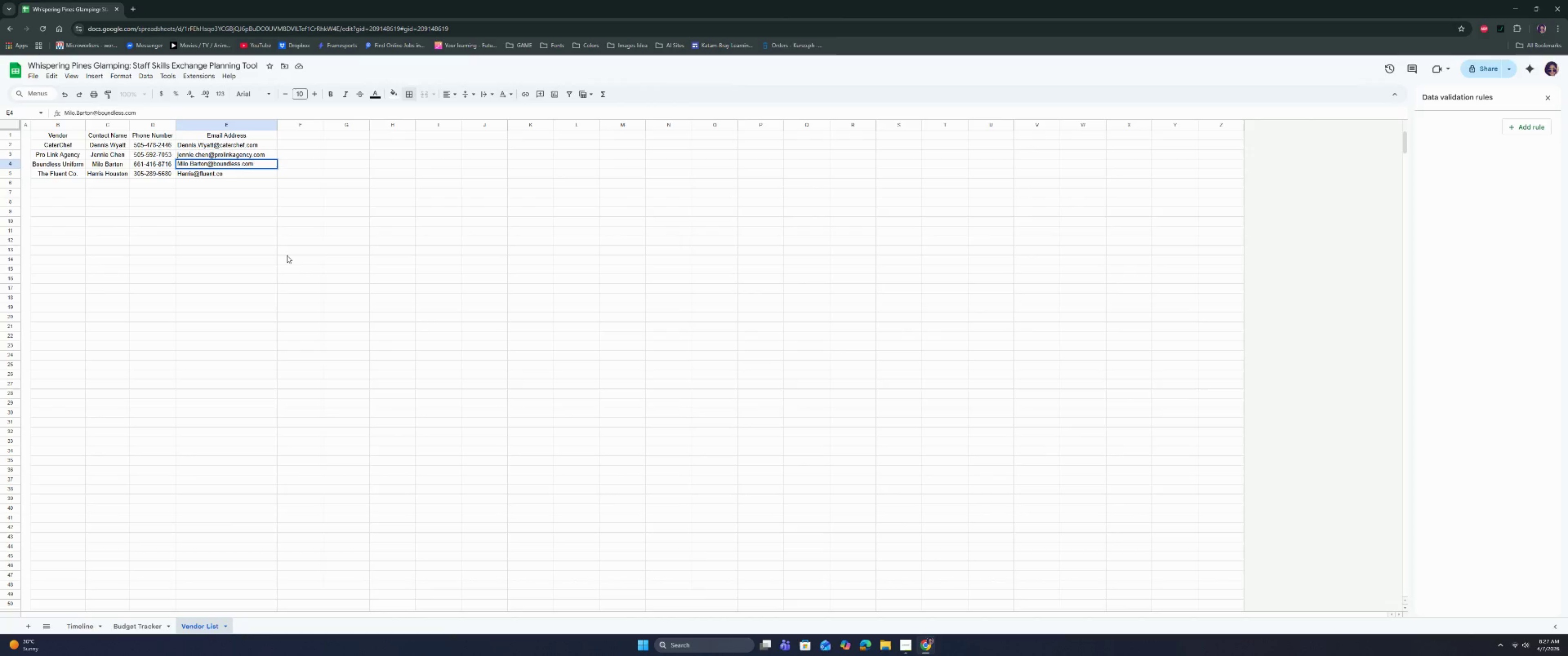 
key(Enter)
 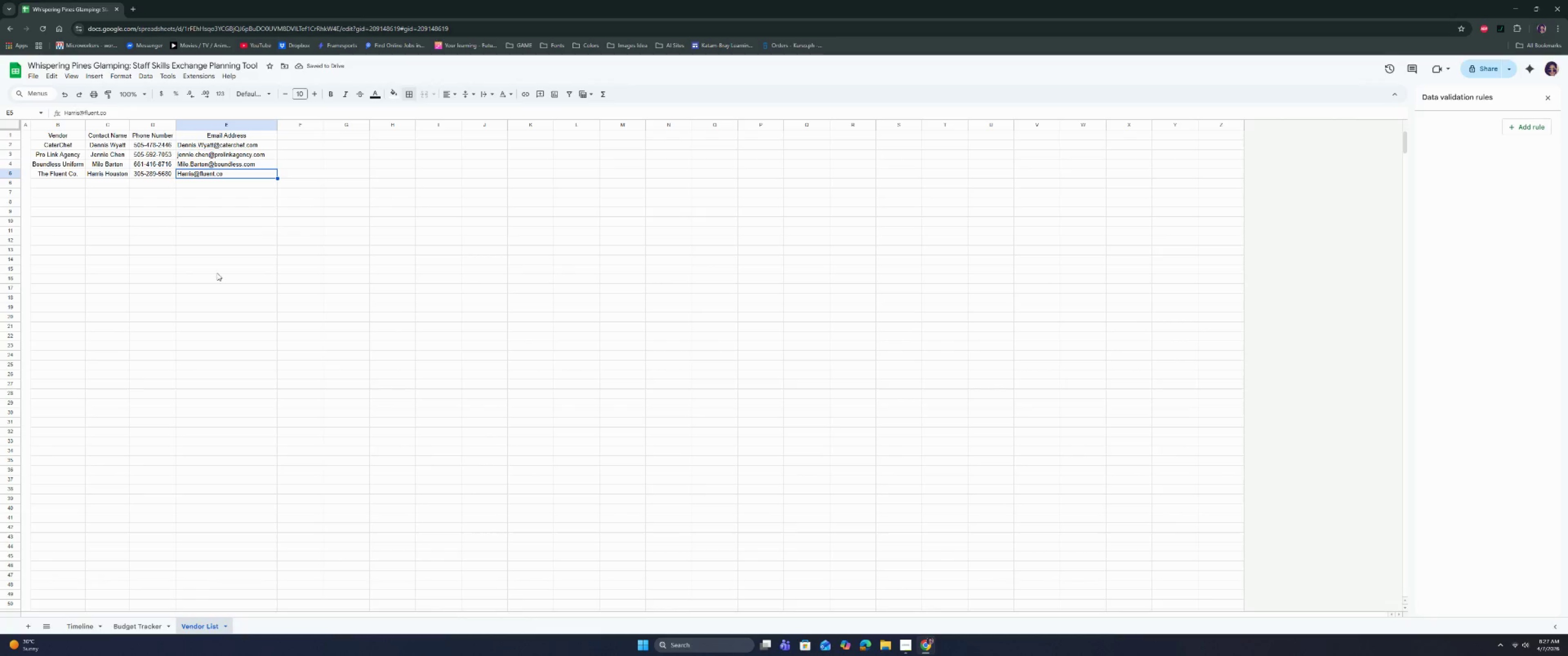 
wait(5.06)
 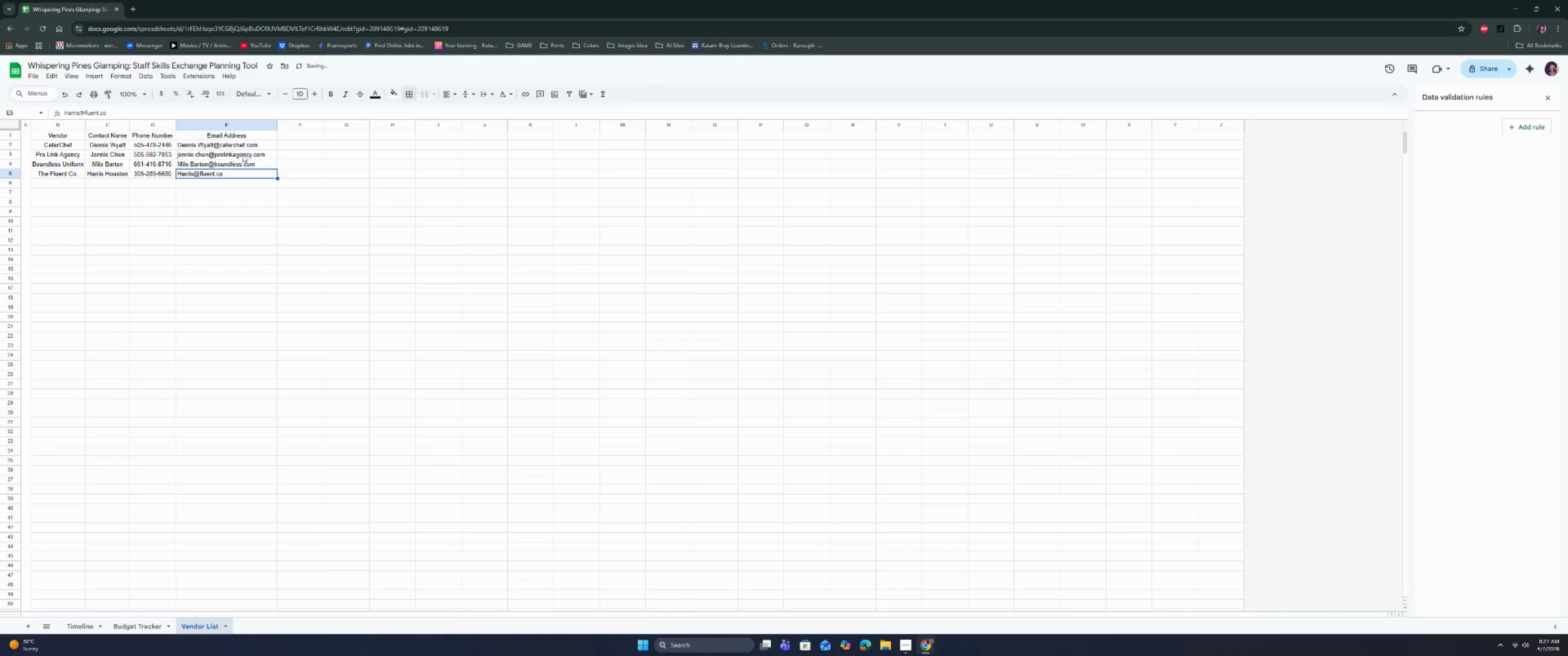 
double_click([252, 154])
 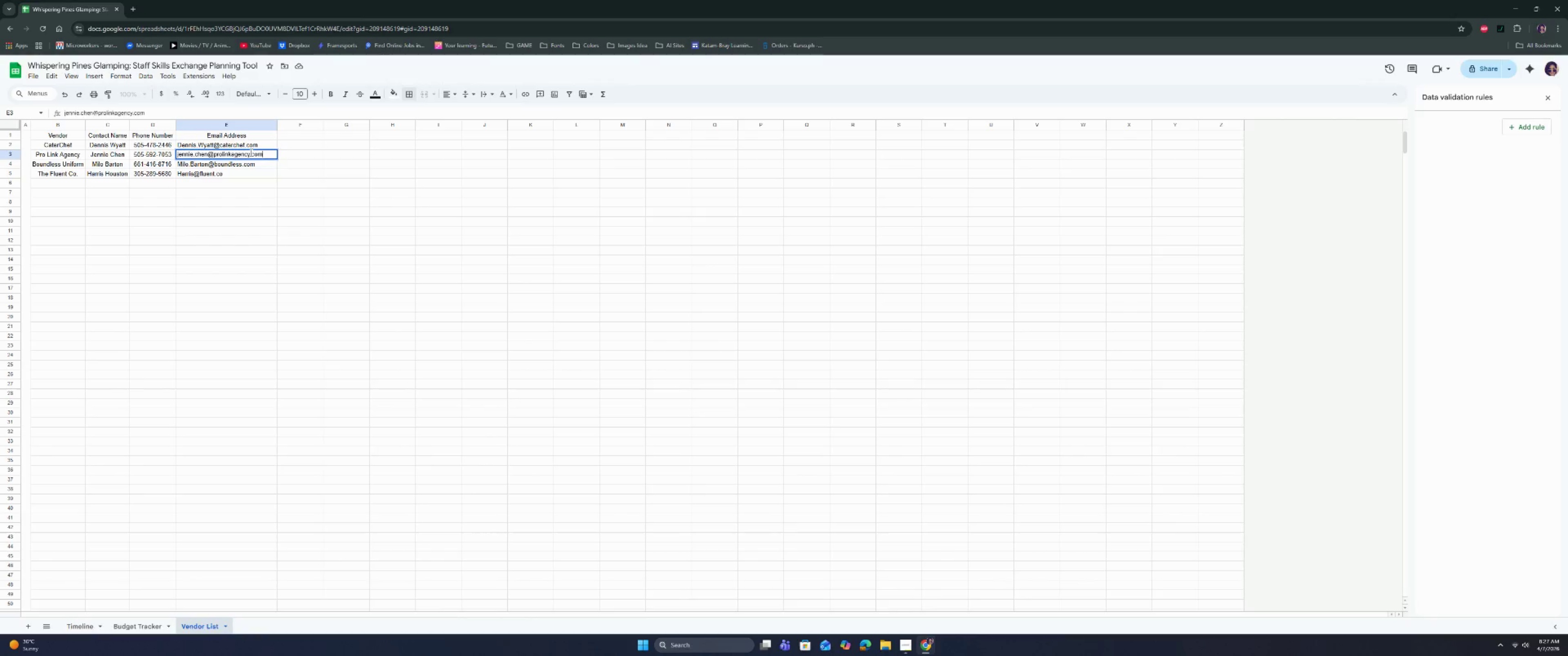 
left_click_drag(start_coordinate=[250, 152], to_coordinate=[232, 153])
 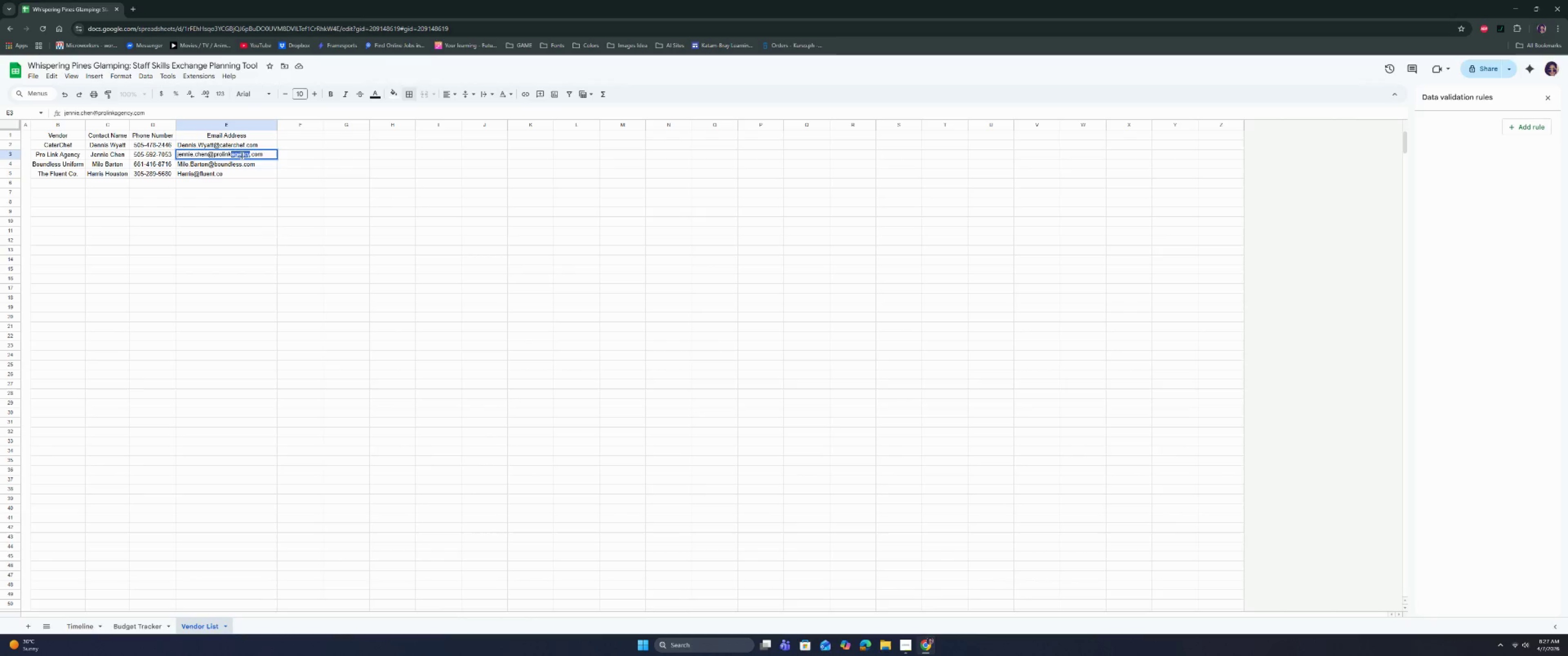 
key(Backspace)
 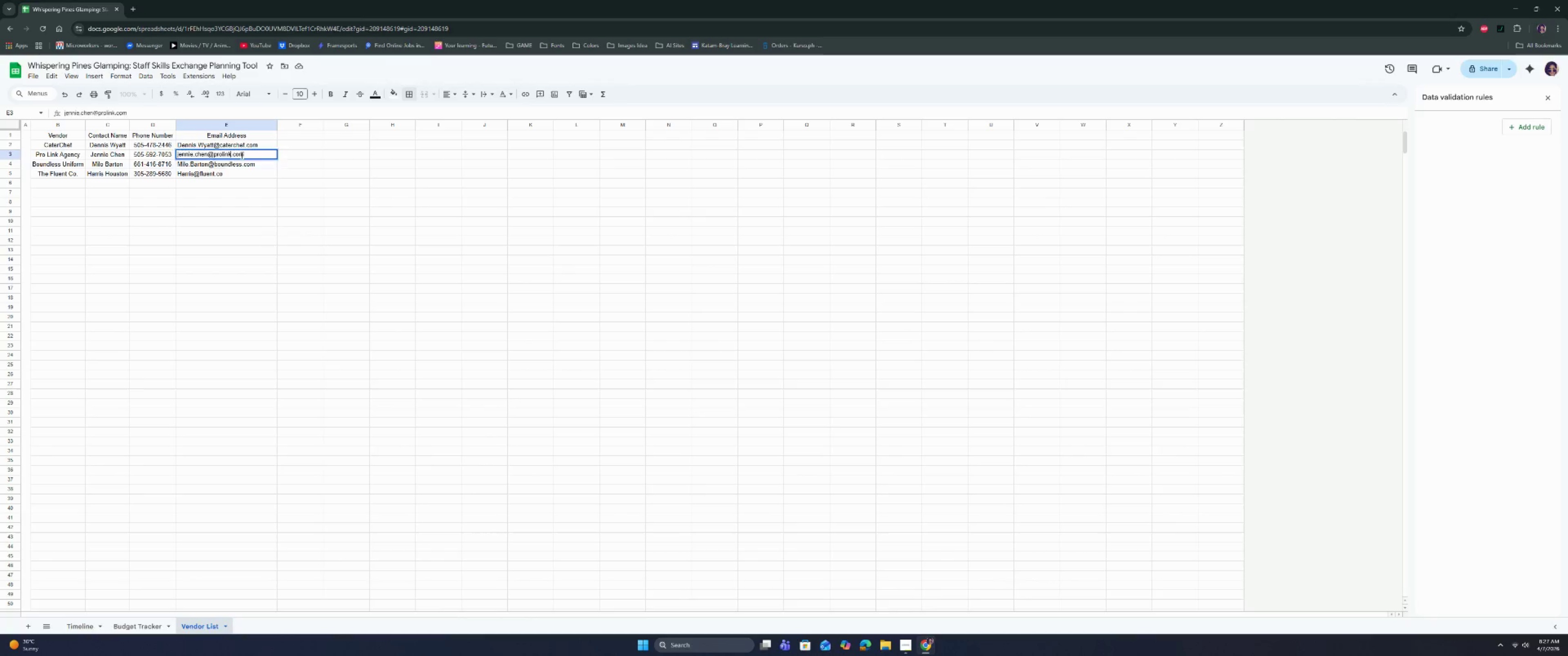 
key(Enter)
 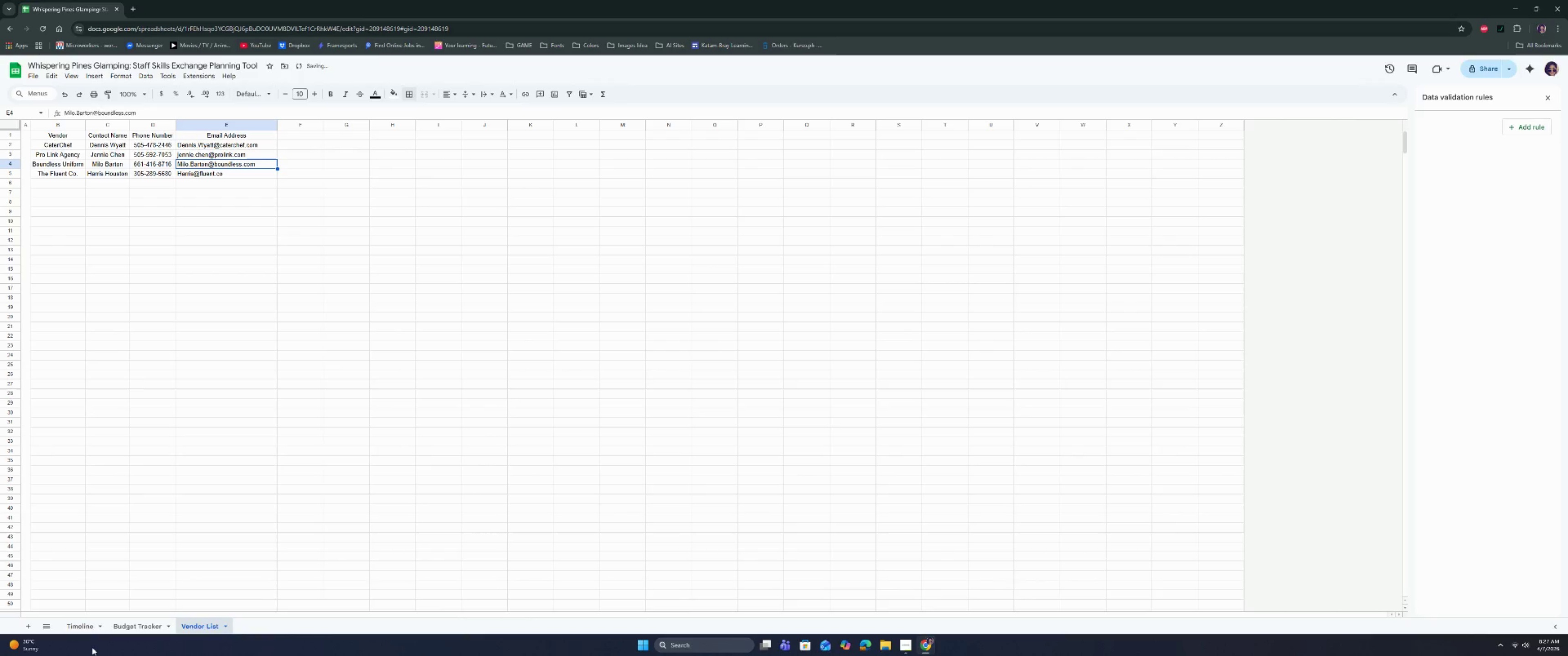 
left_click([145, 625])
 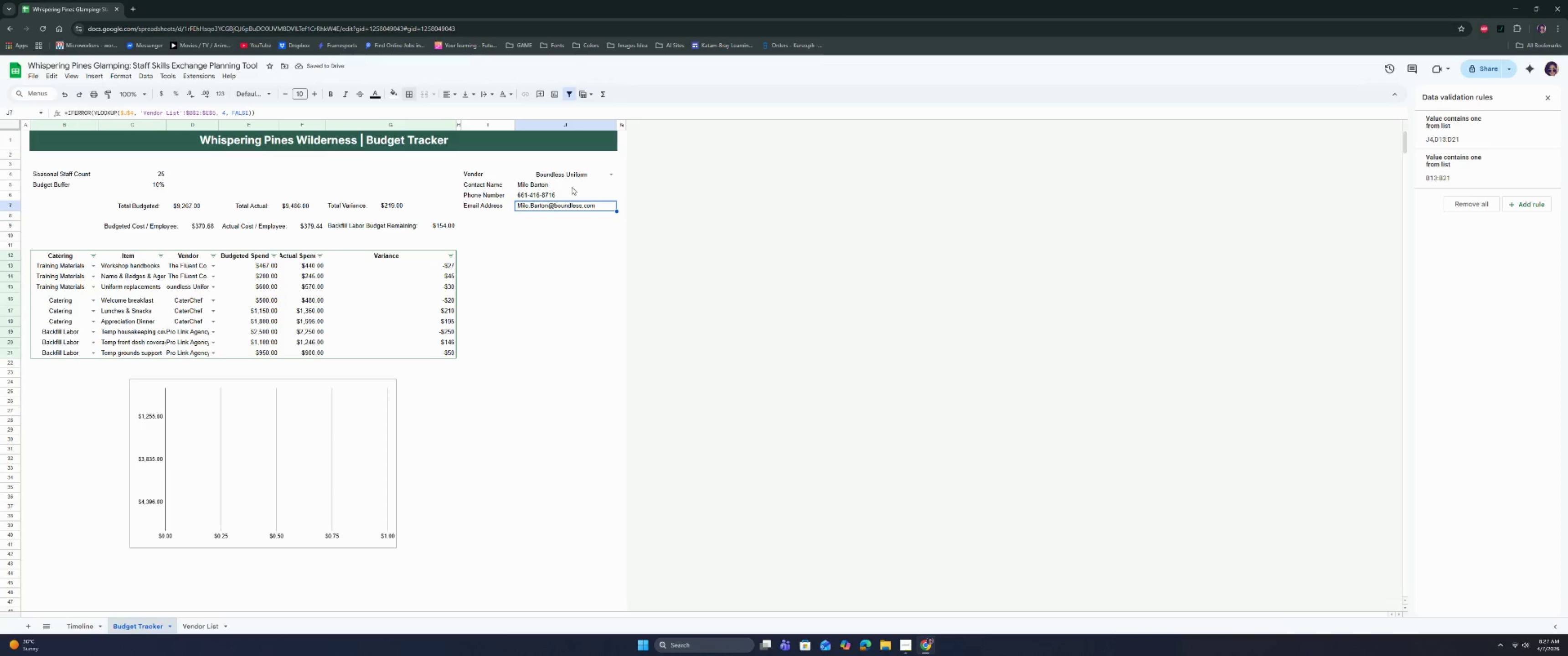 
left_click([572, 171])
 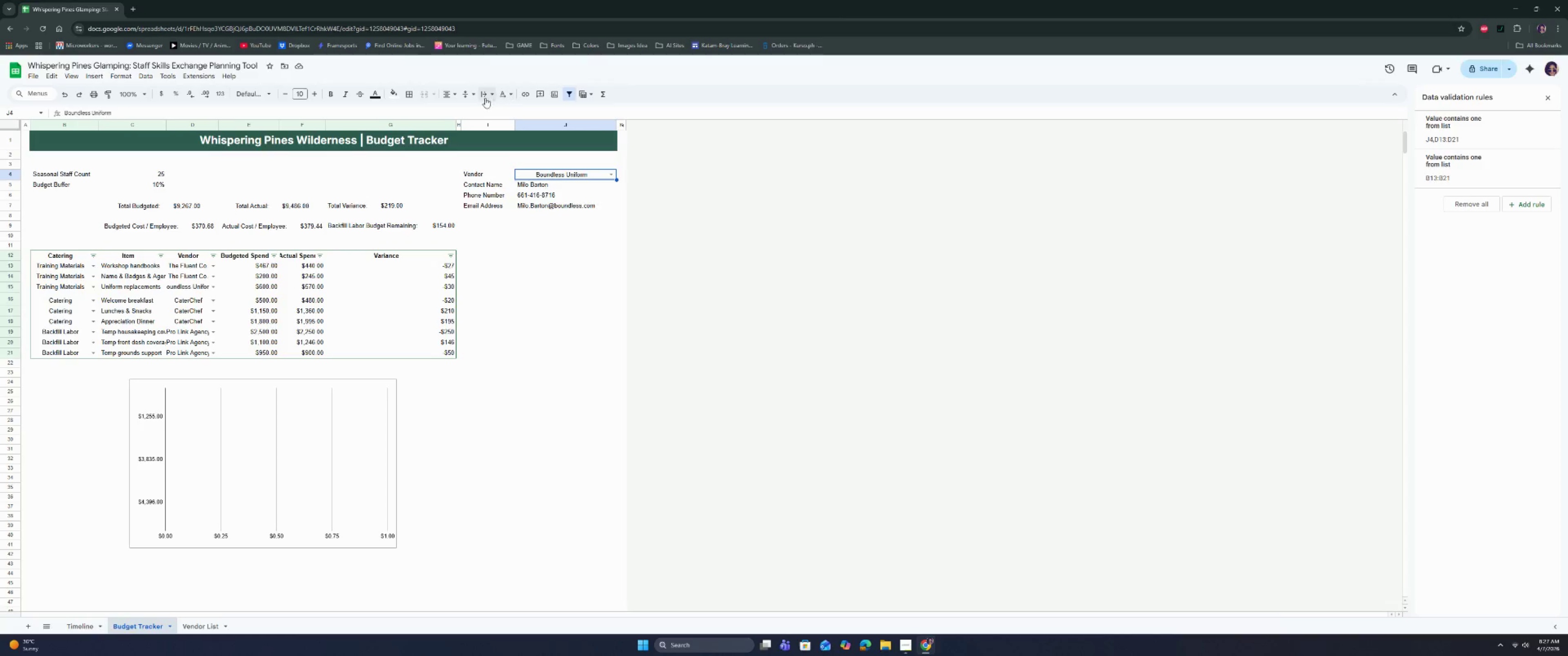 
left_click([448, 96])
 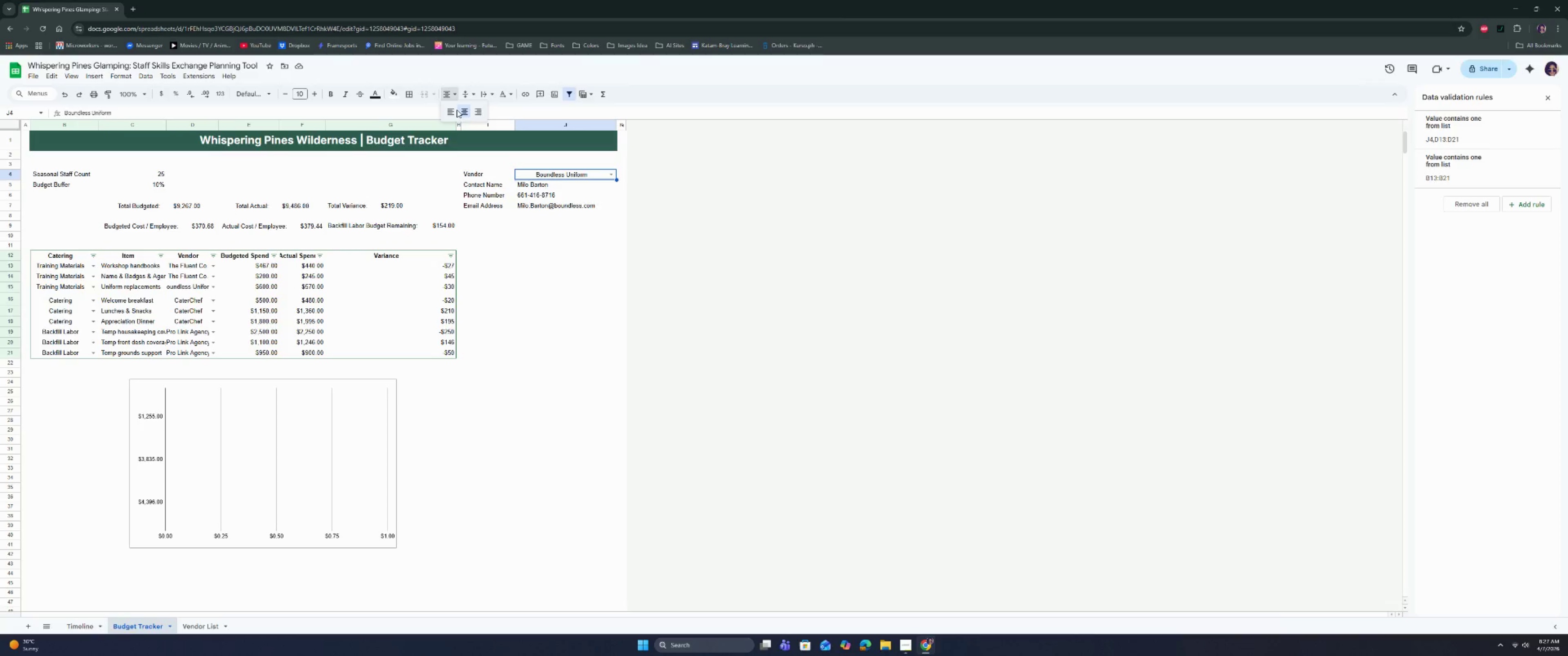 
left_click([454, 110])
 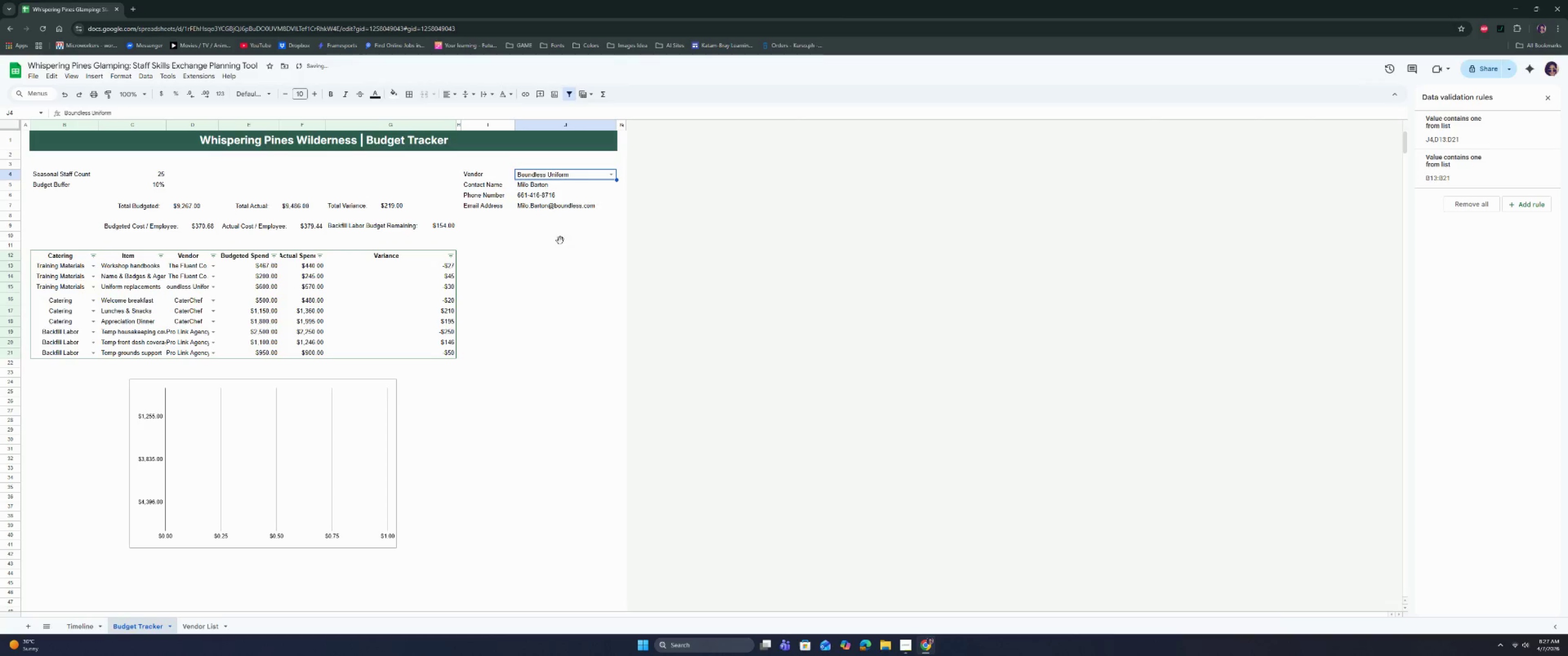 
left_click([560, 241])
 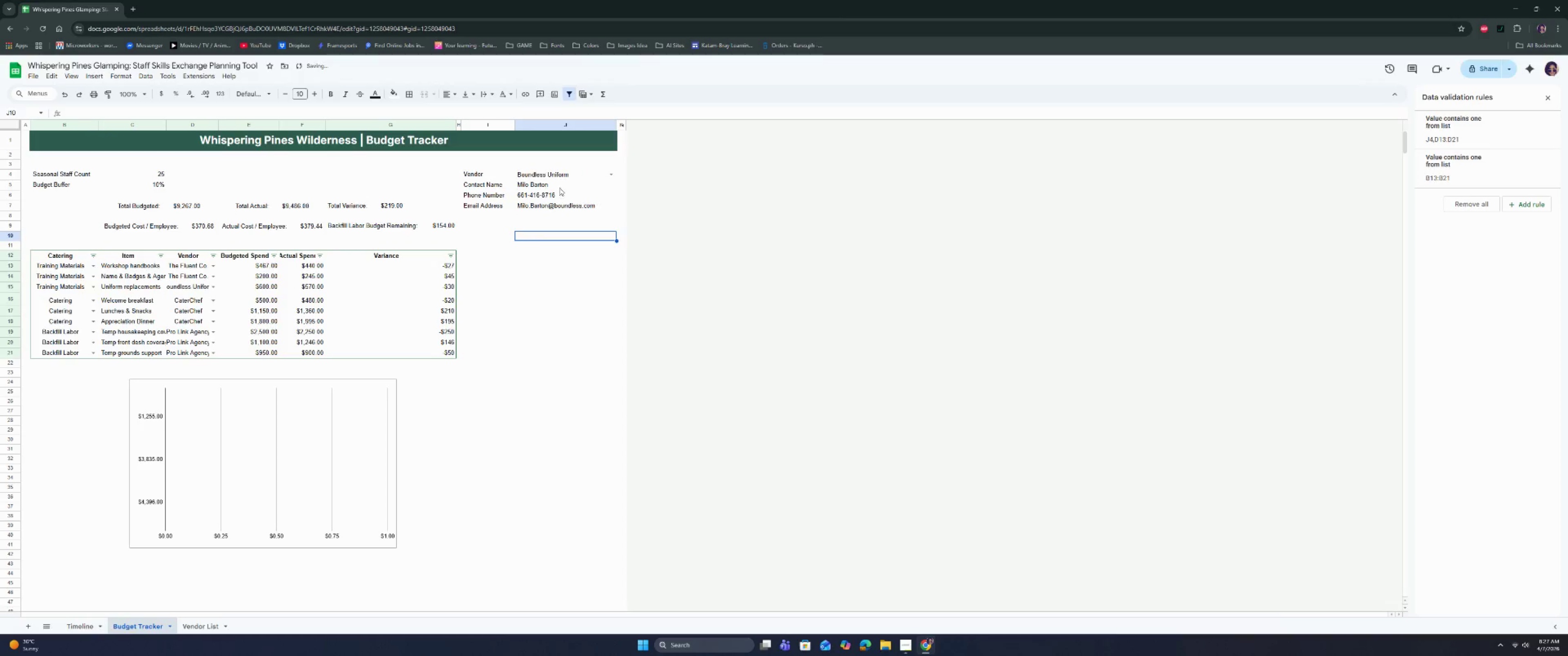 
left_click([559, 186])
 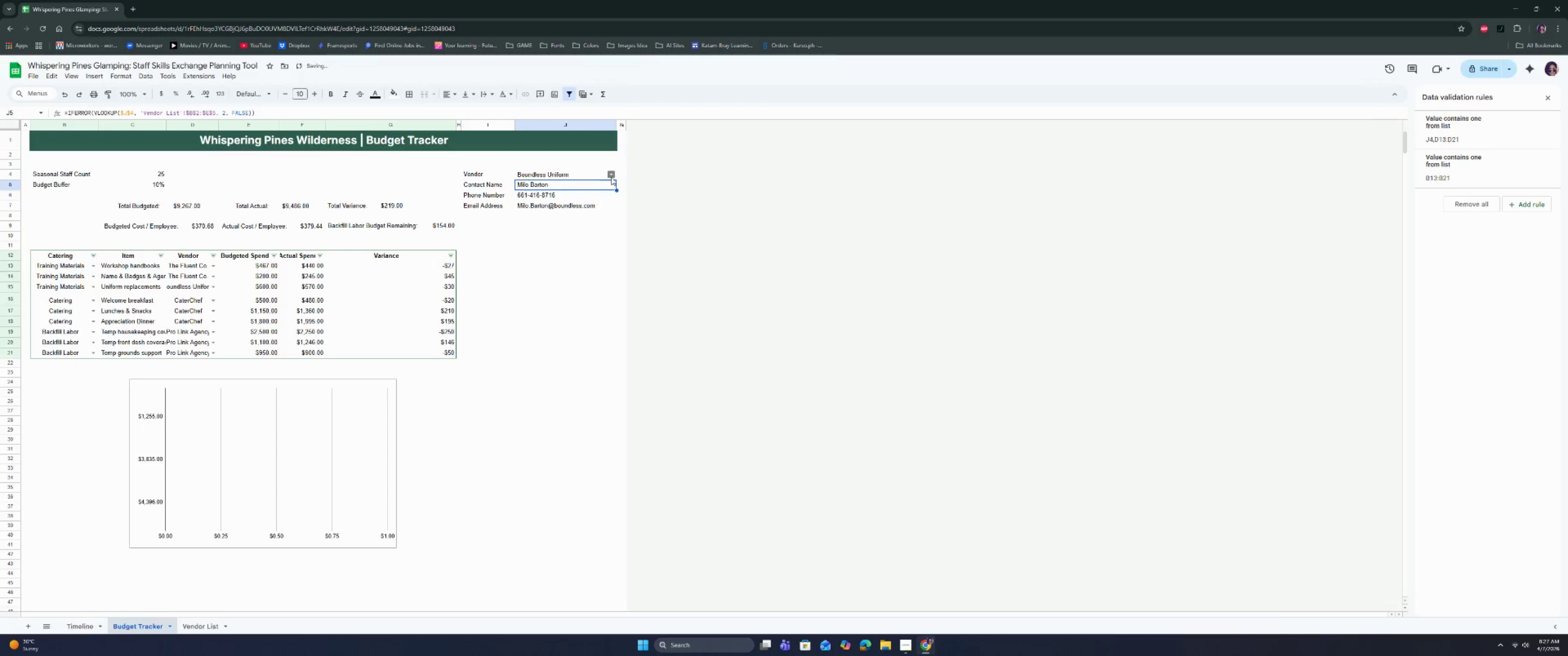 
left_click([611, 177])
 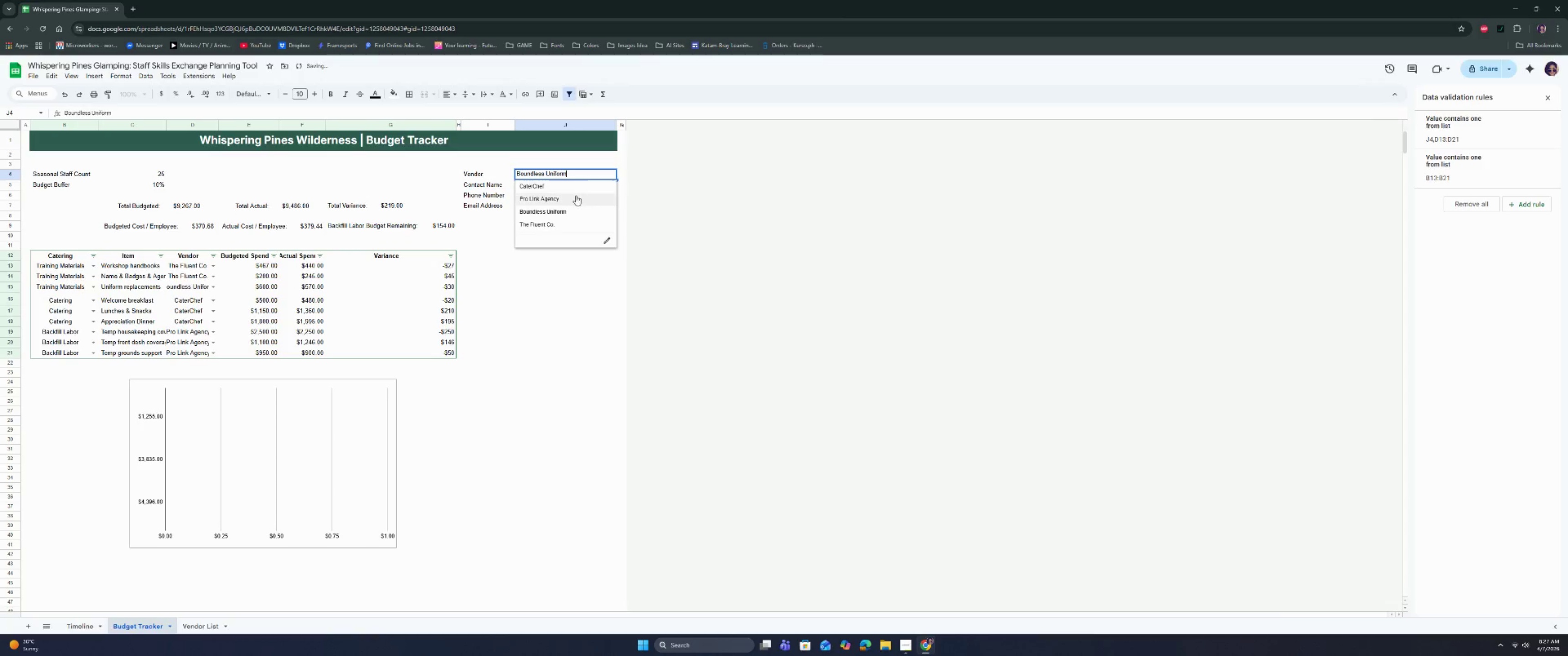 
left_click([575, 199])
 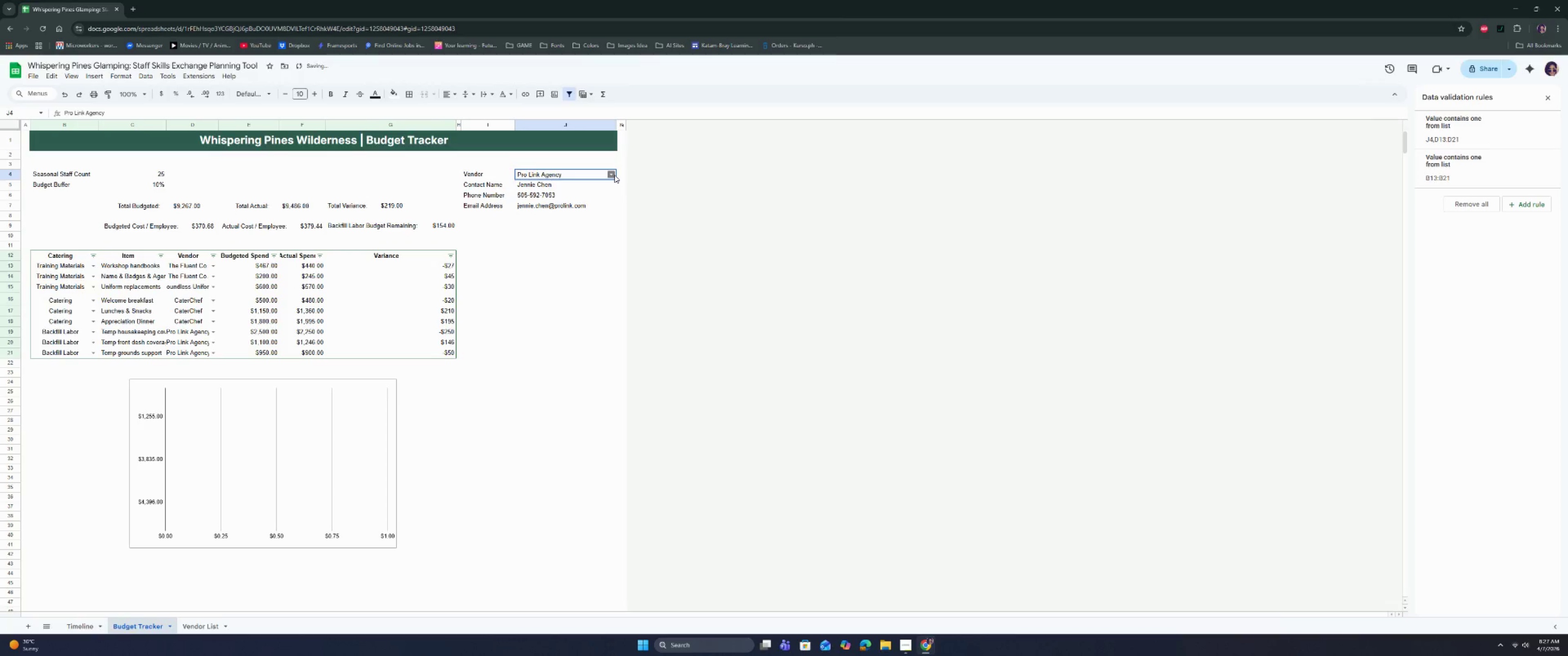 
left_click([614, 175])
 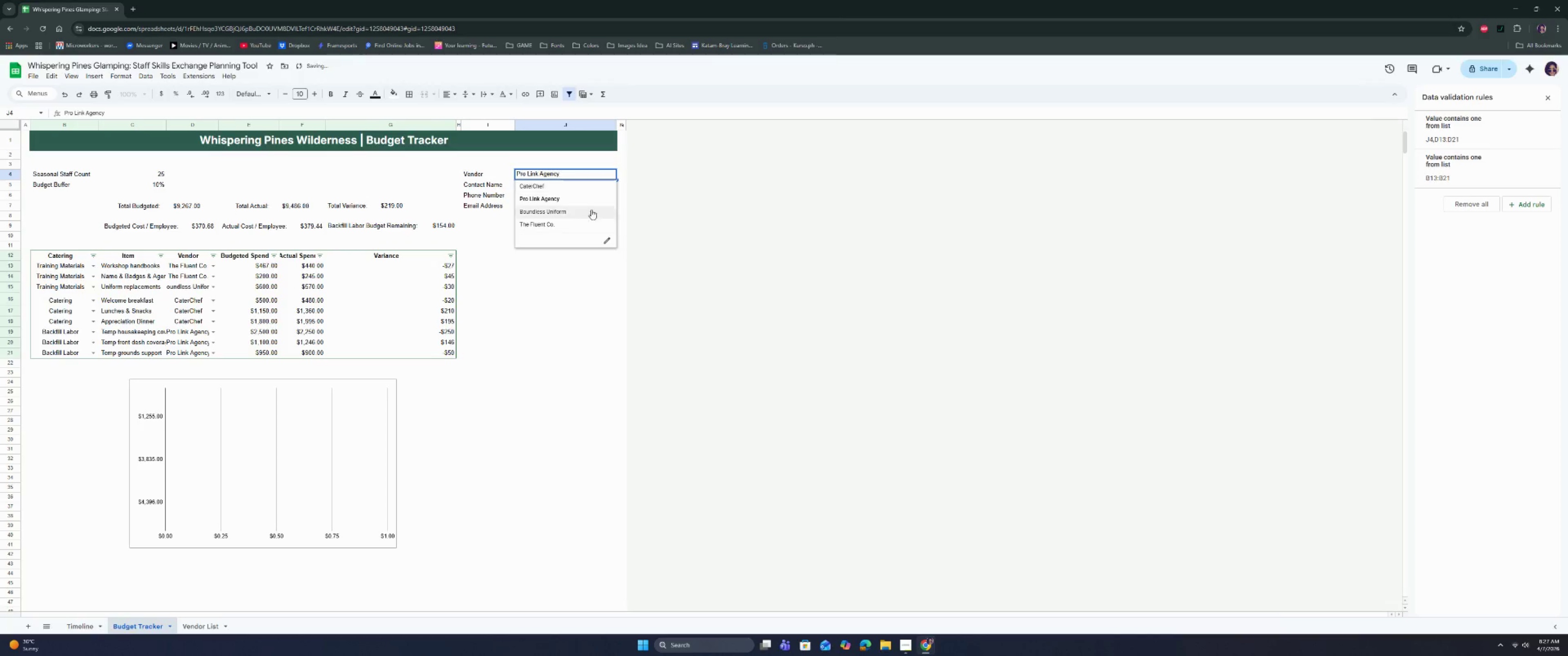 
left_click([590, 210])
 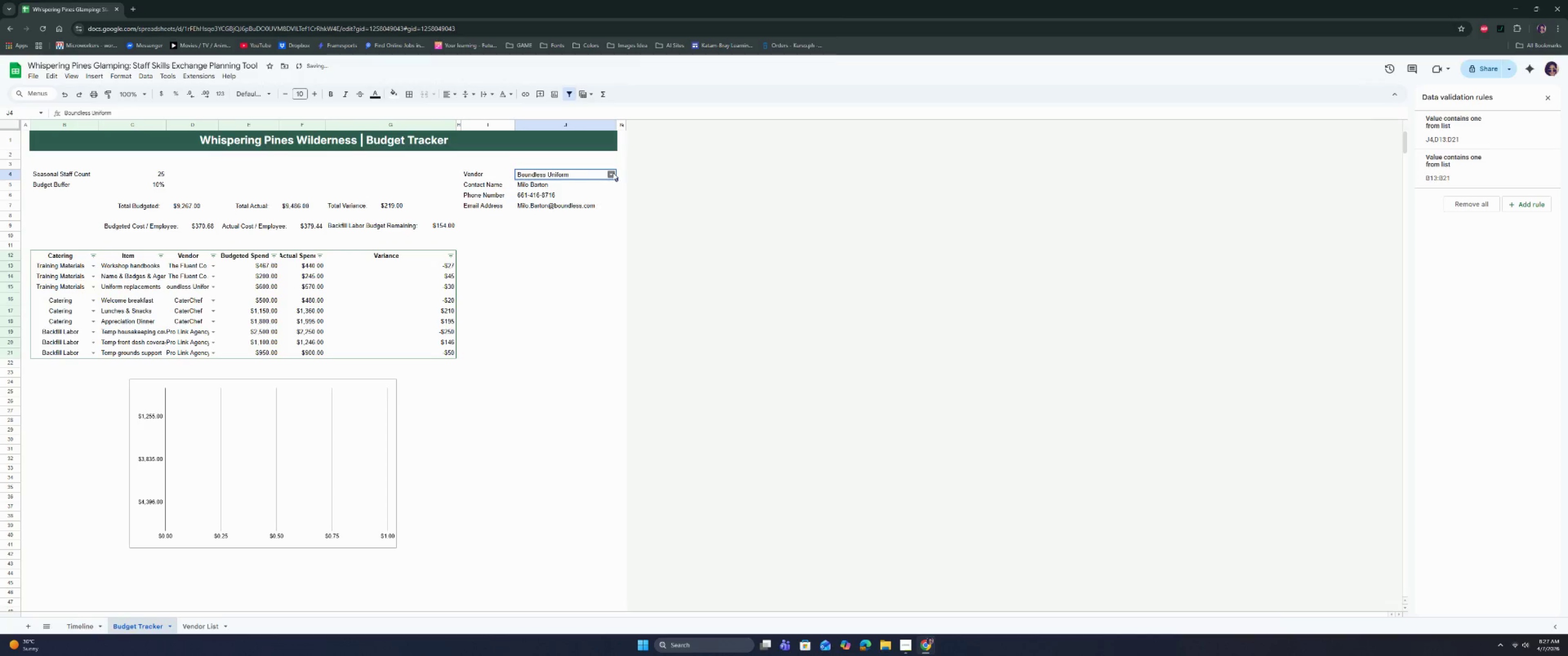 
left_click([612, 171])
 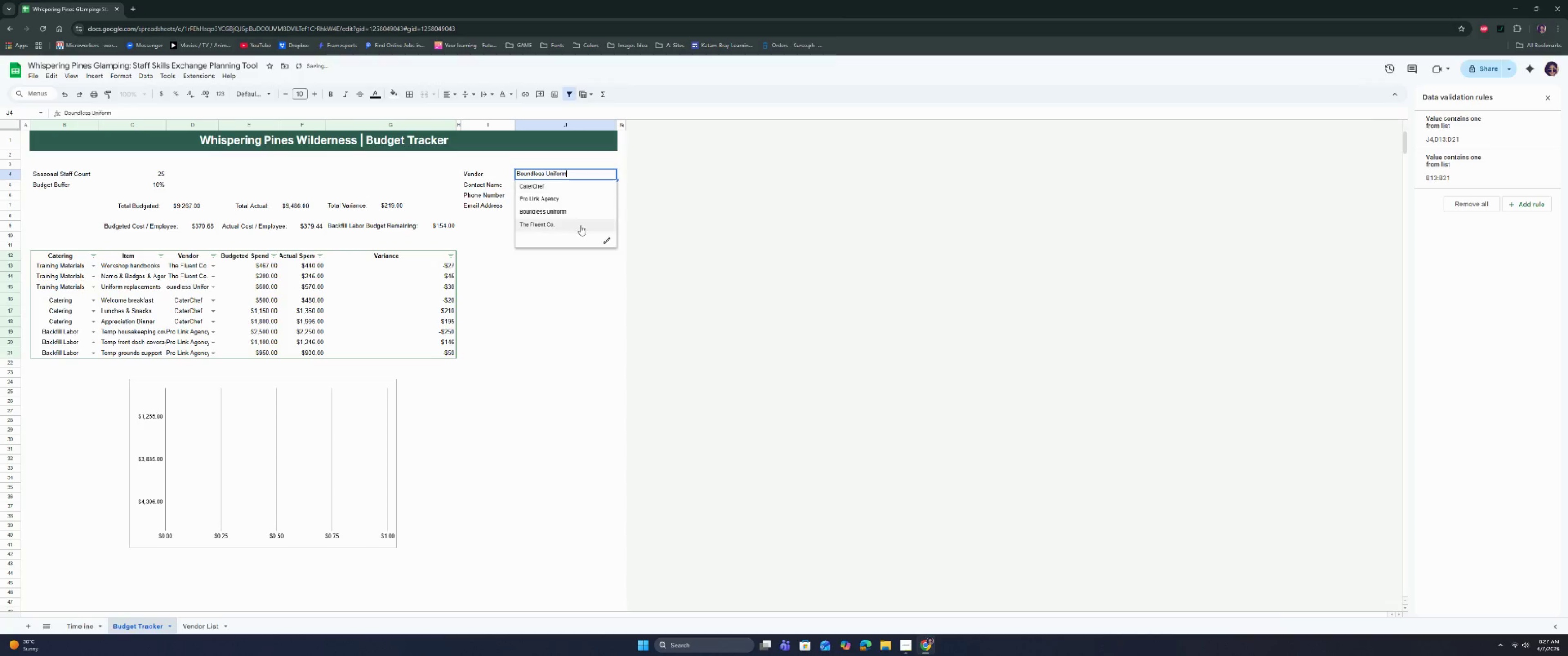 
left_click([580, 225])
 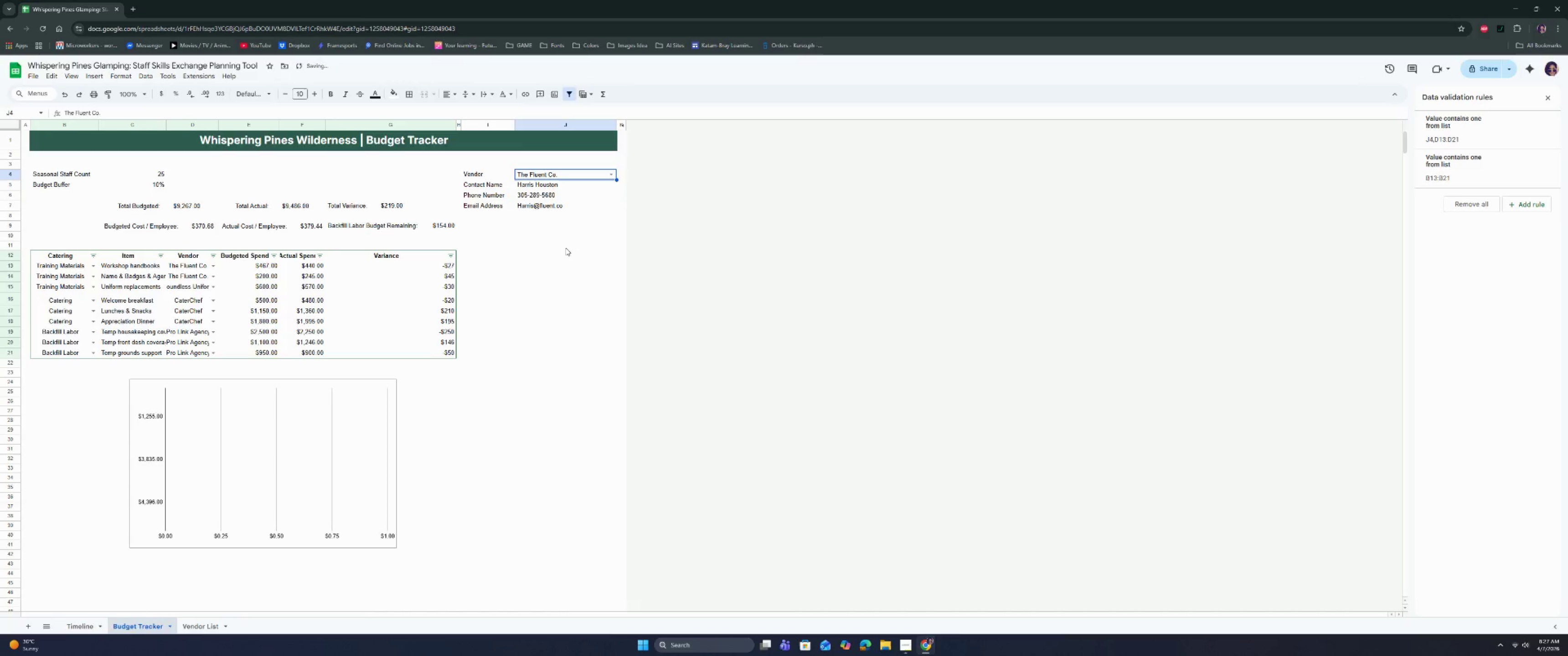 
left_click([566, 247])
 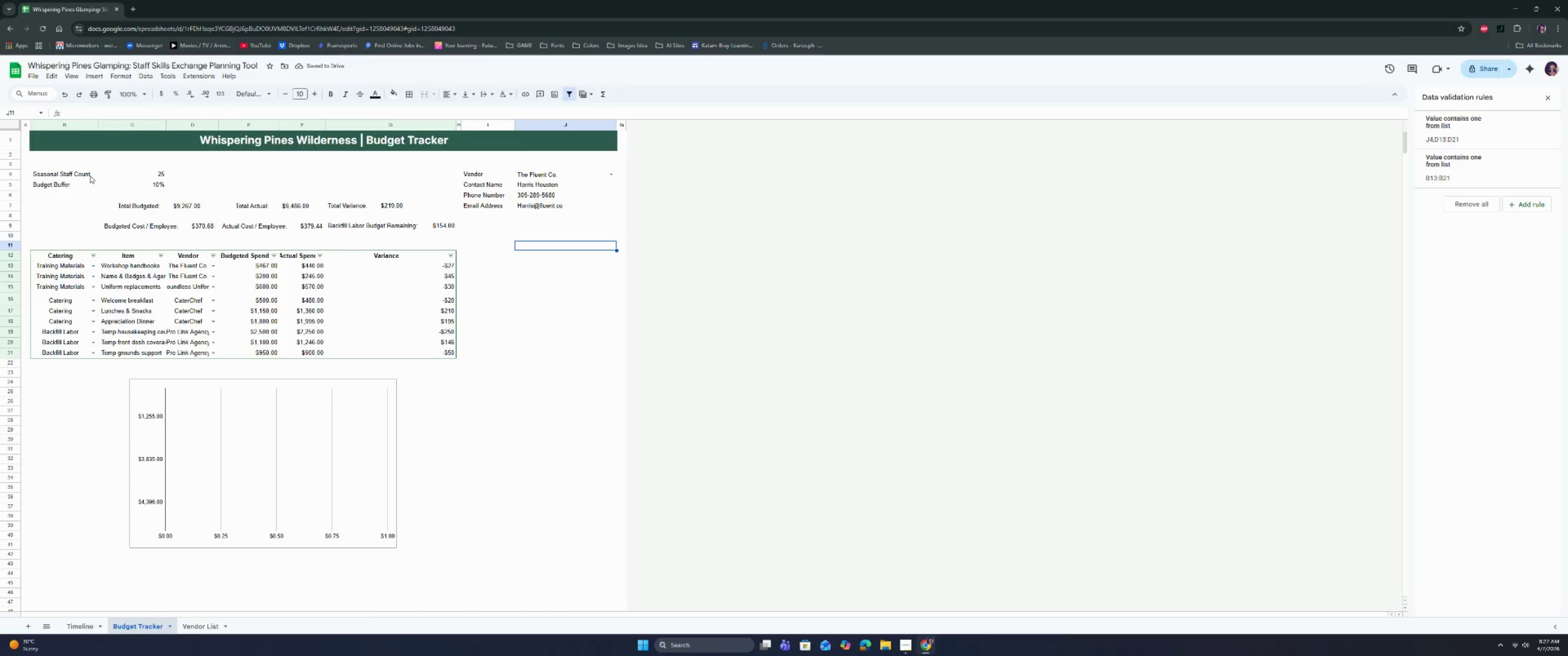 
left_click([64, 158])
 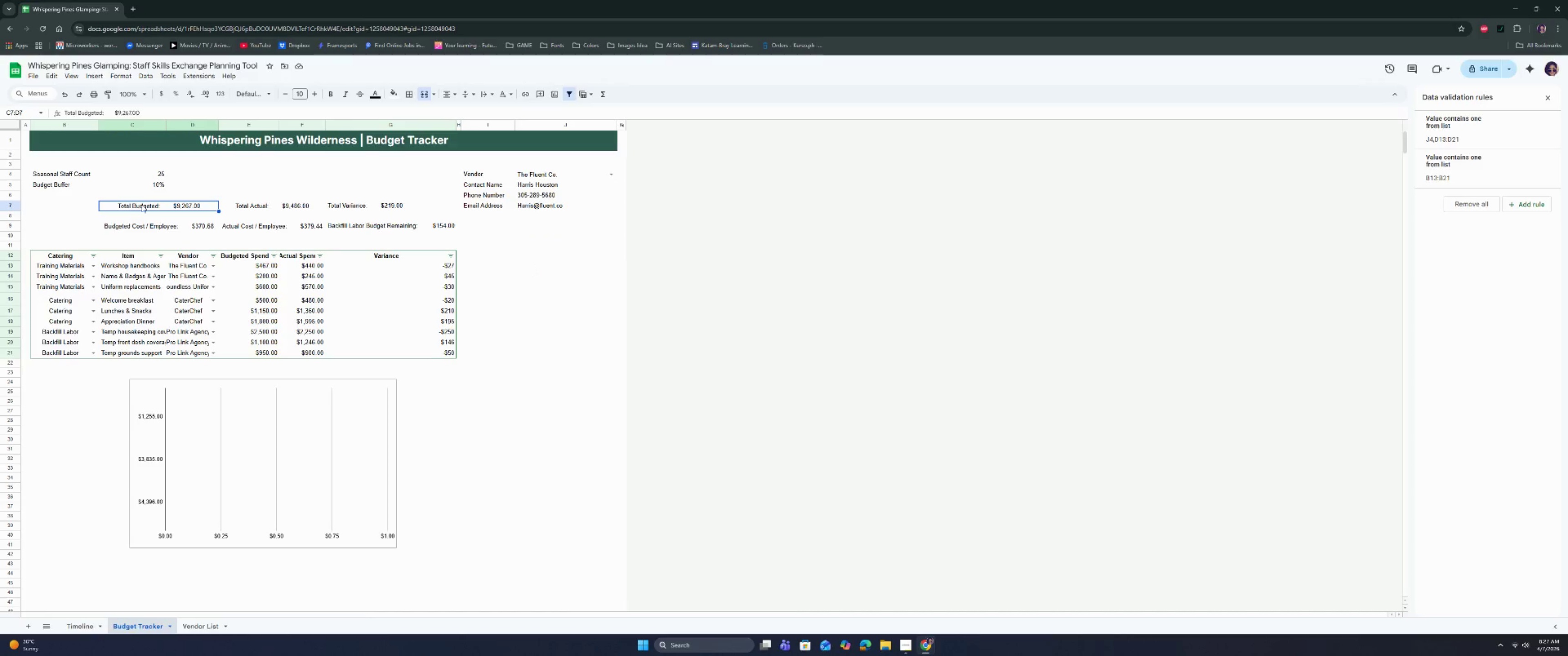 
left_click([413, 93])
 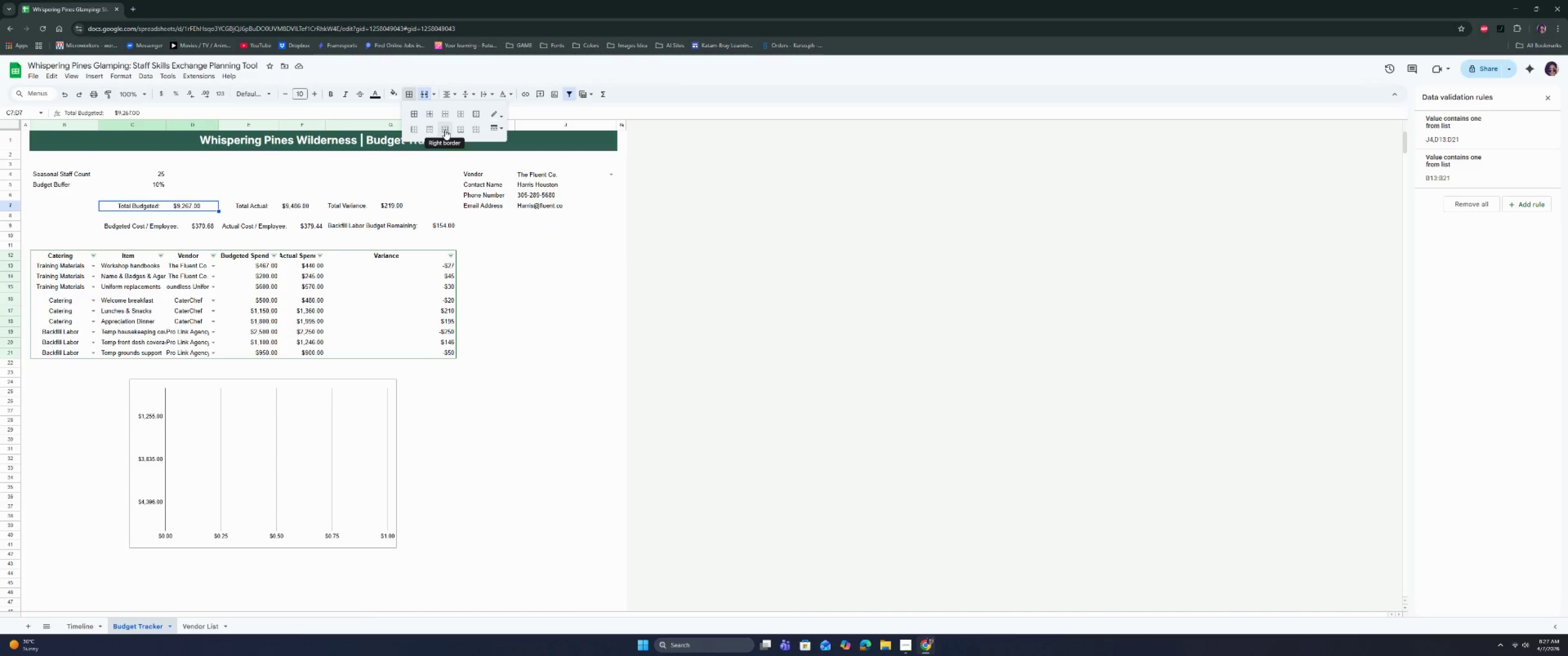 
left_click([445, 130])
 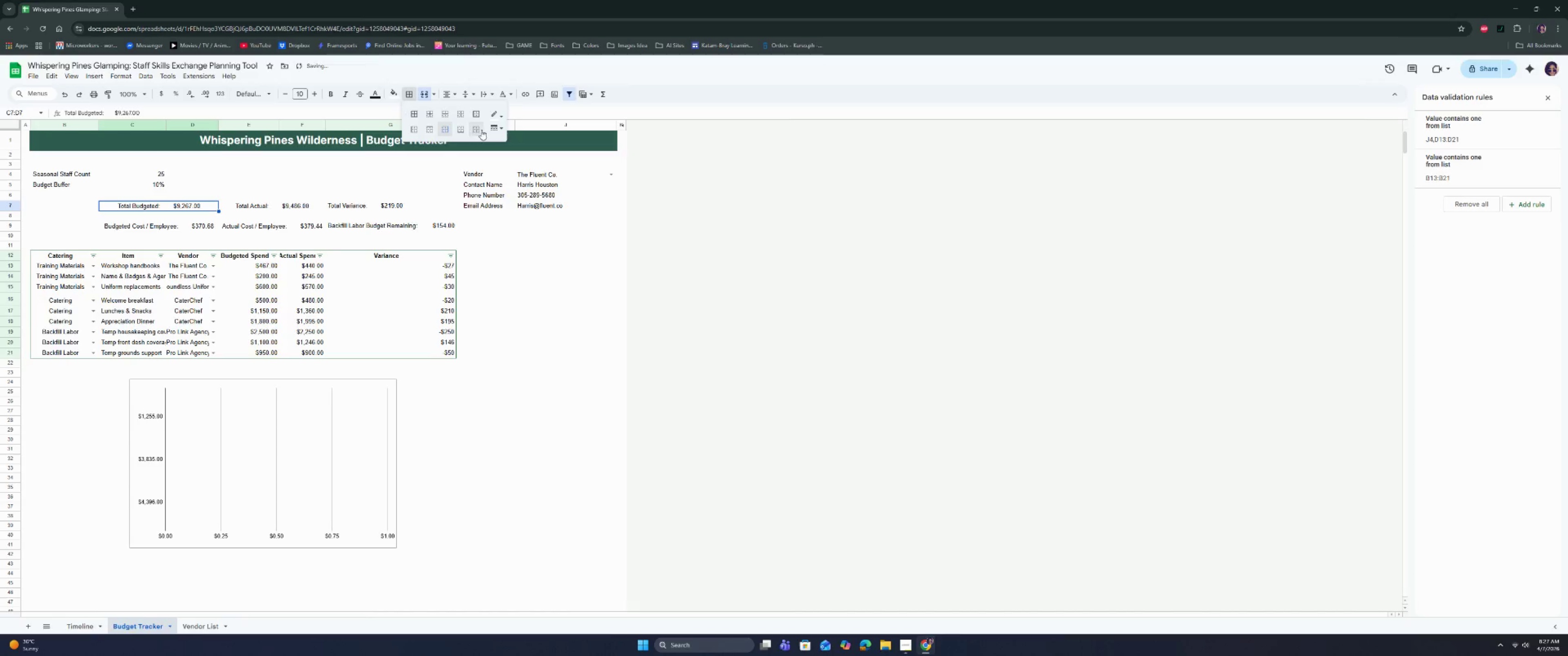 
left_click([502, 128])
 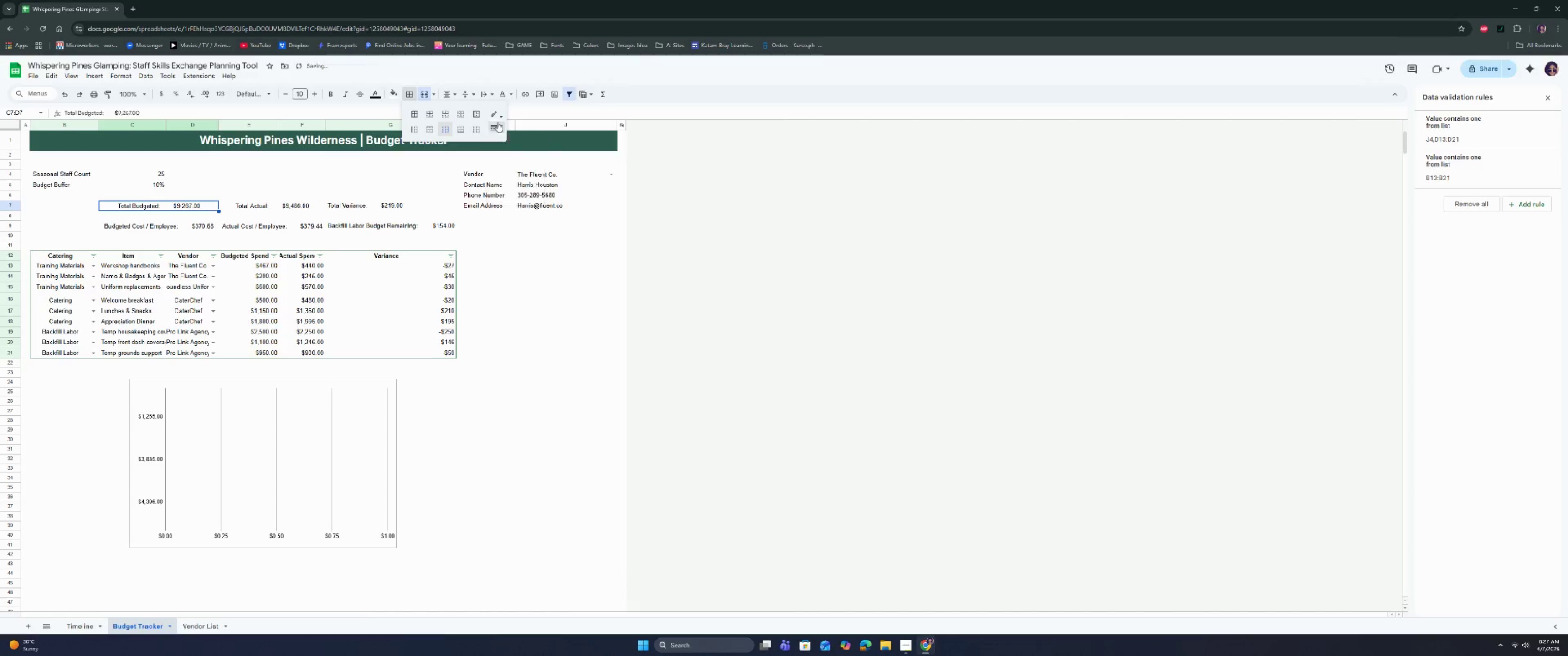 
double_click([497, 113])
 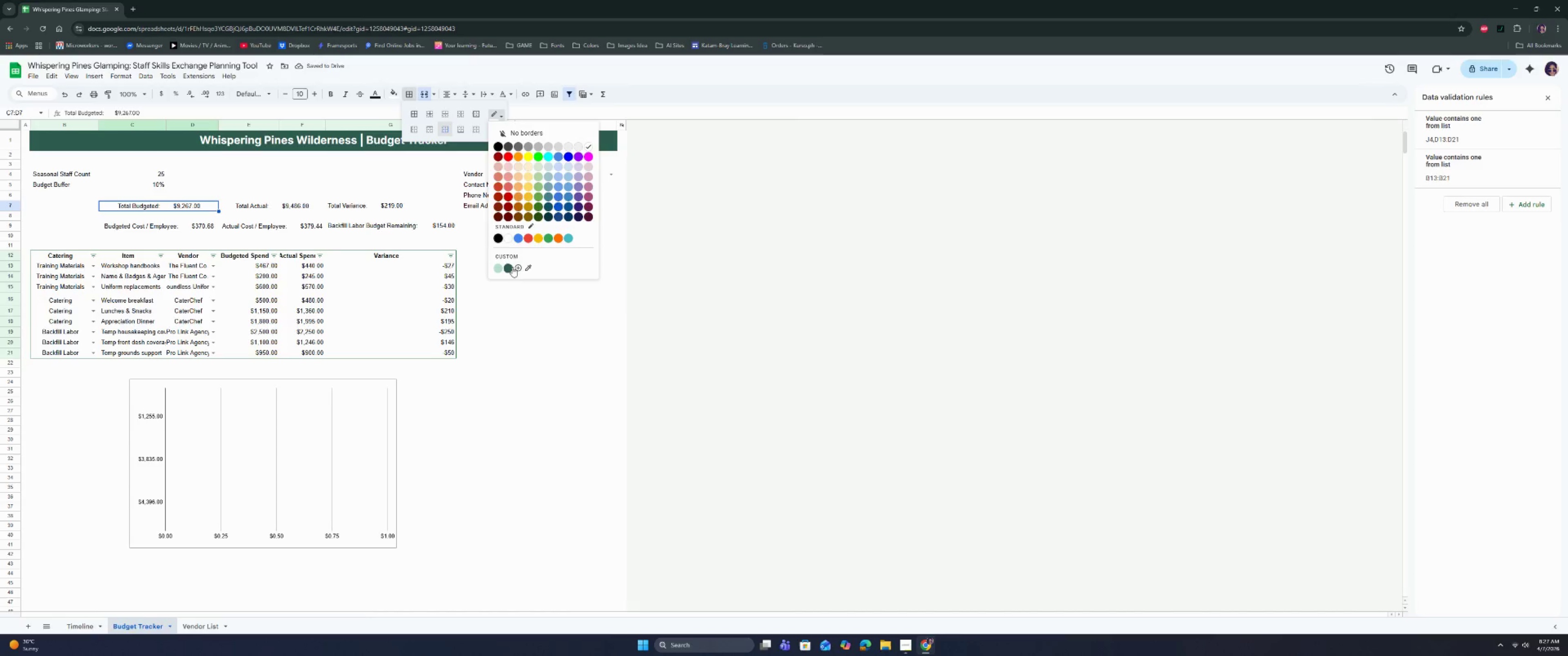 
left_click([511, 273])
 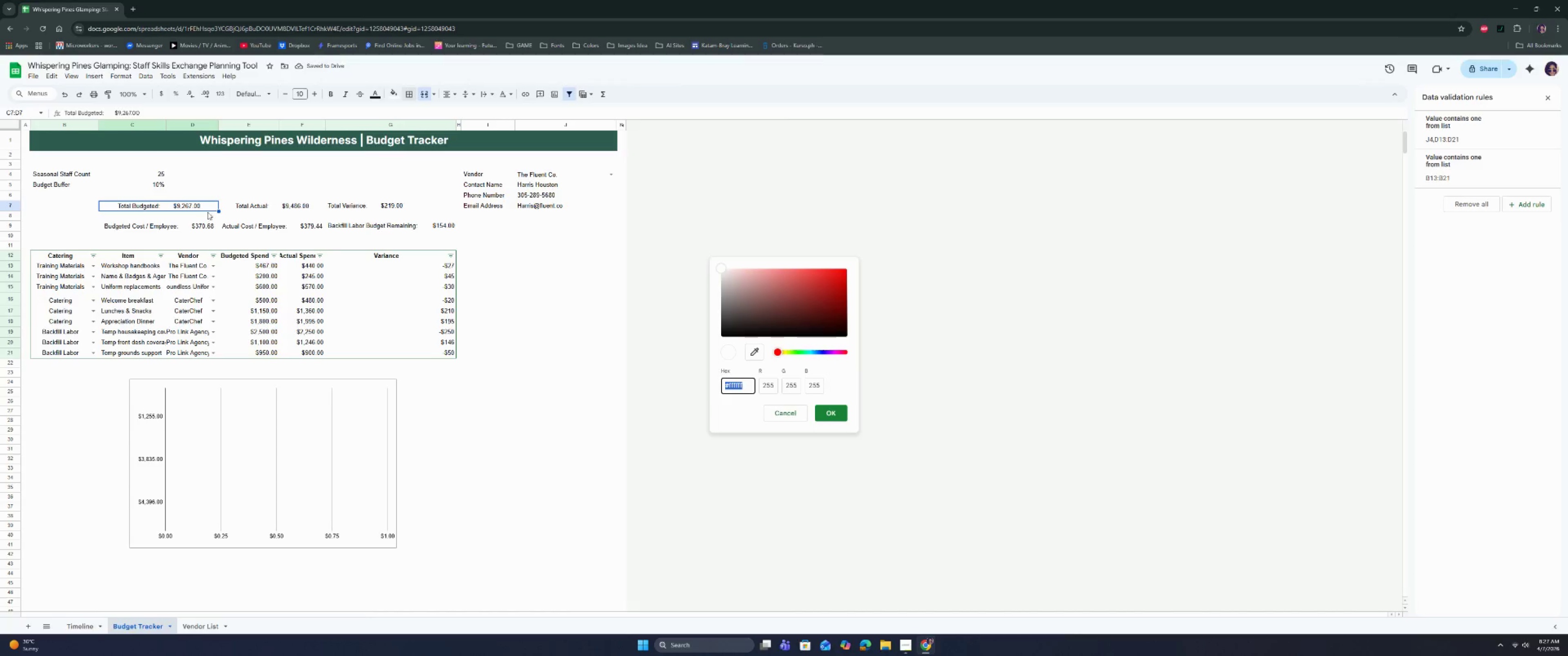 
left_click([182, 207])
 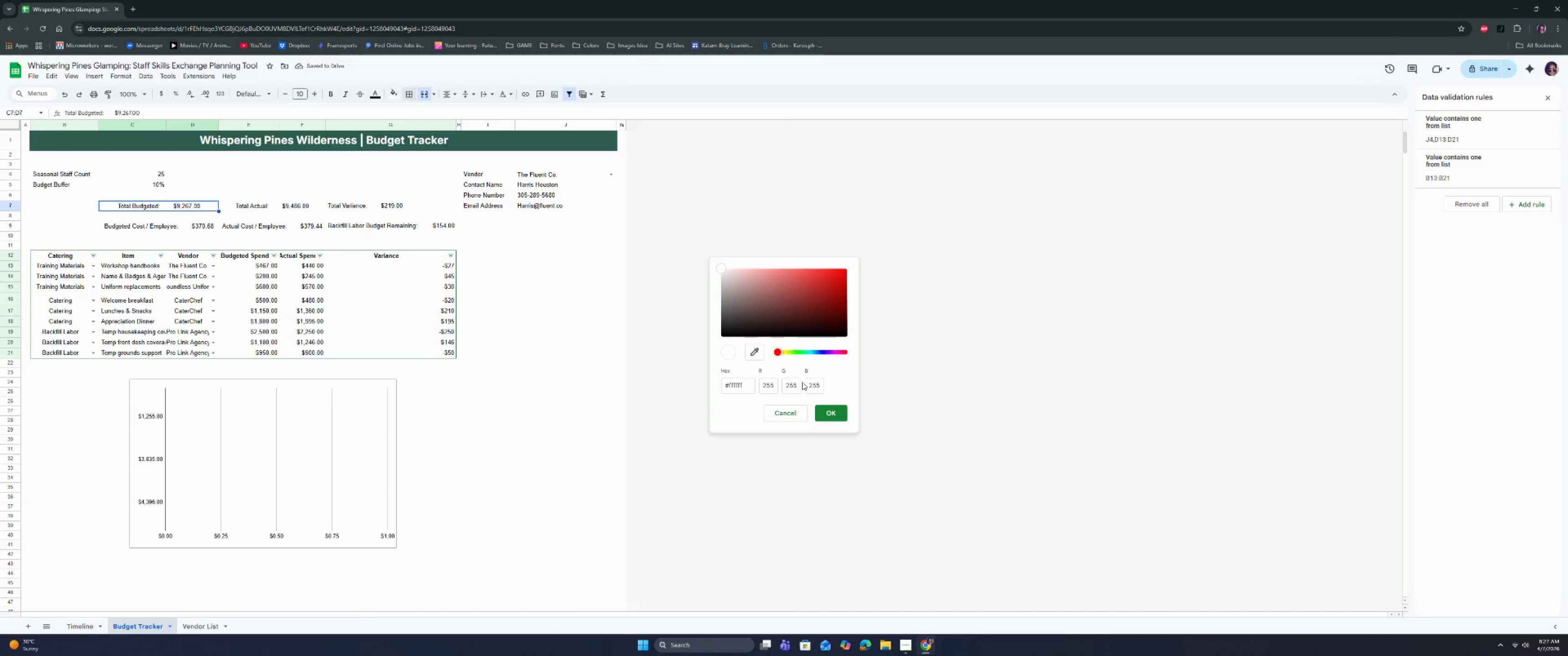 
left_click([794, 416])
 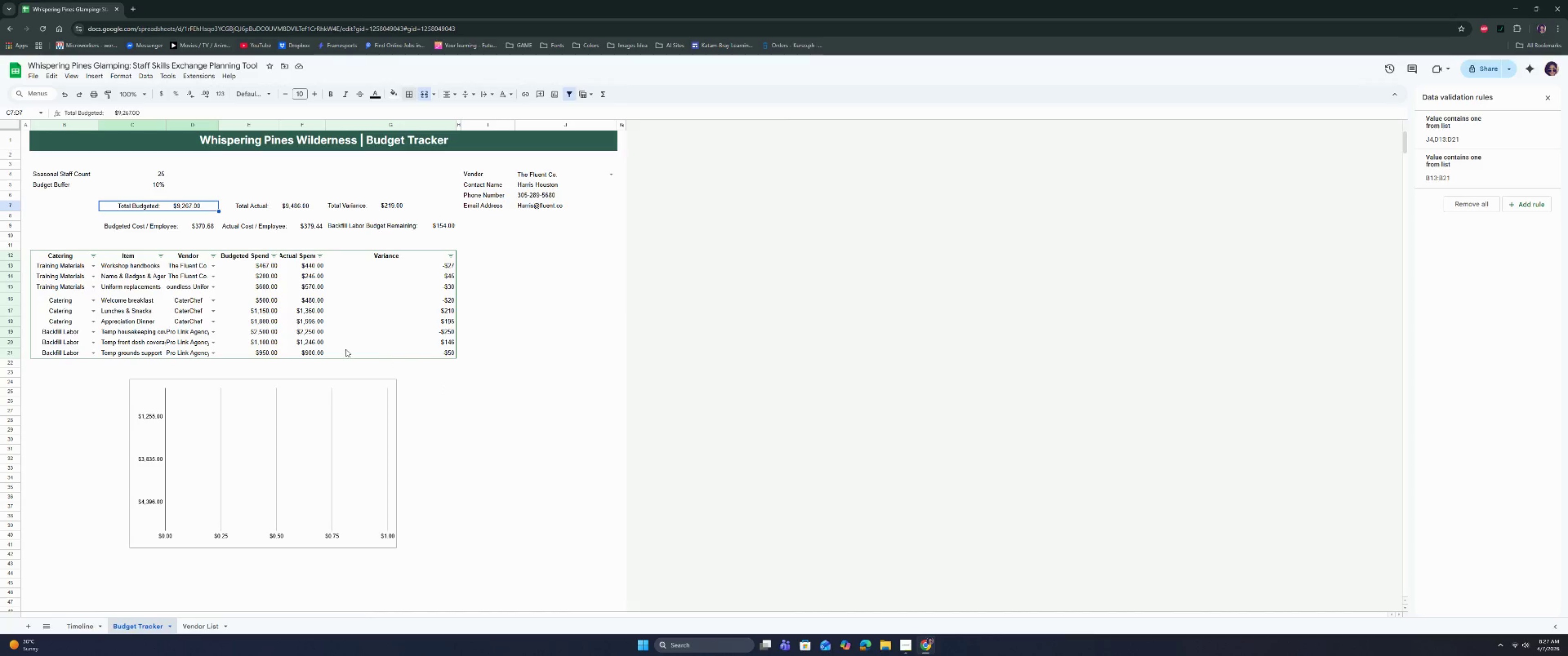 
left_click([185, 206])
 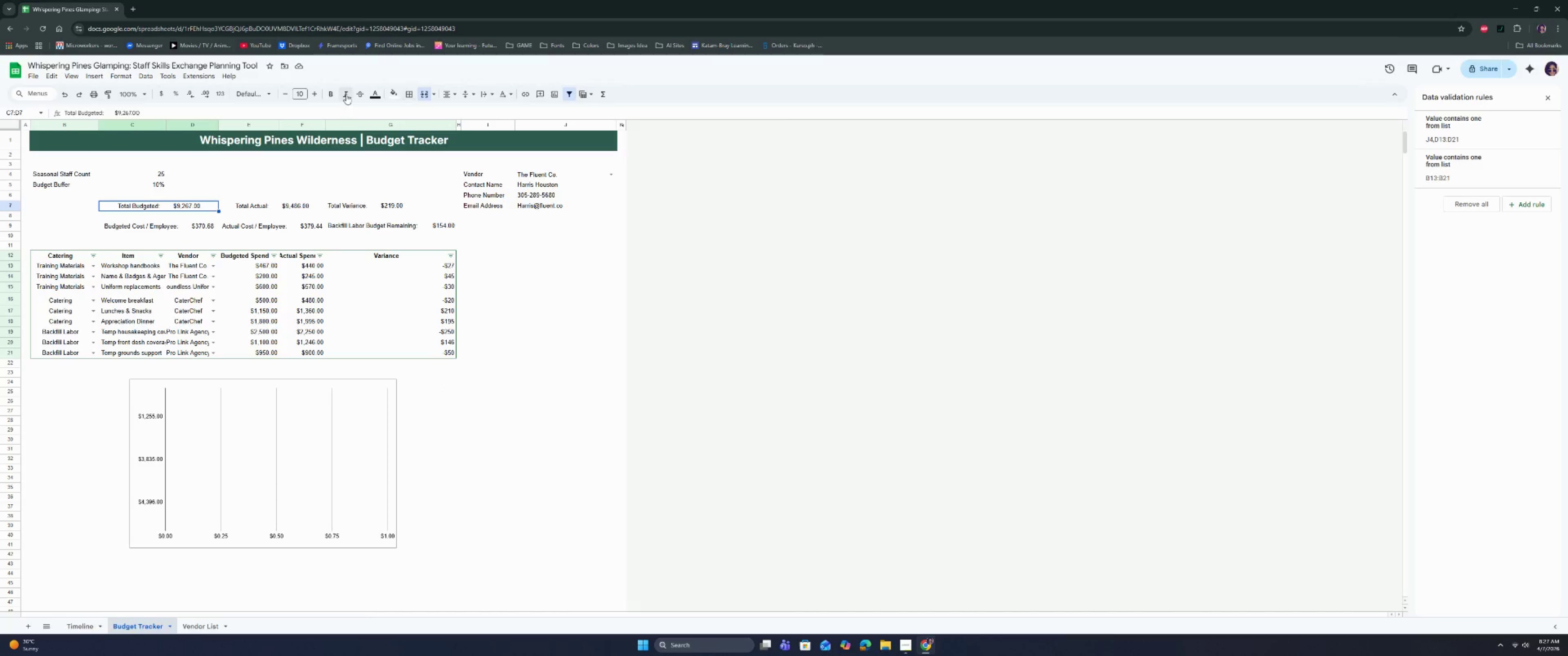 
left_click([343, 226])
 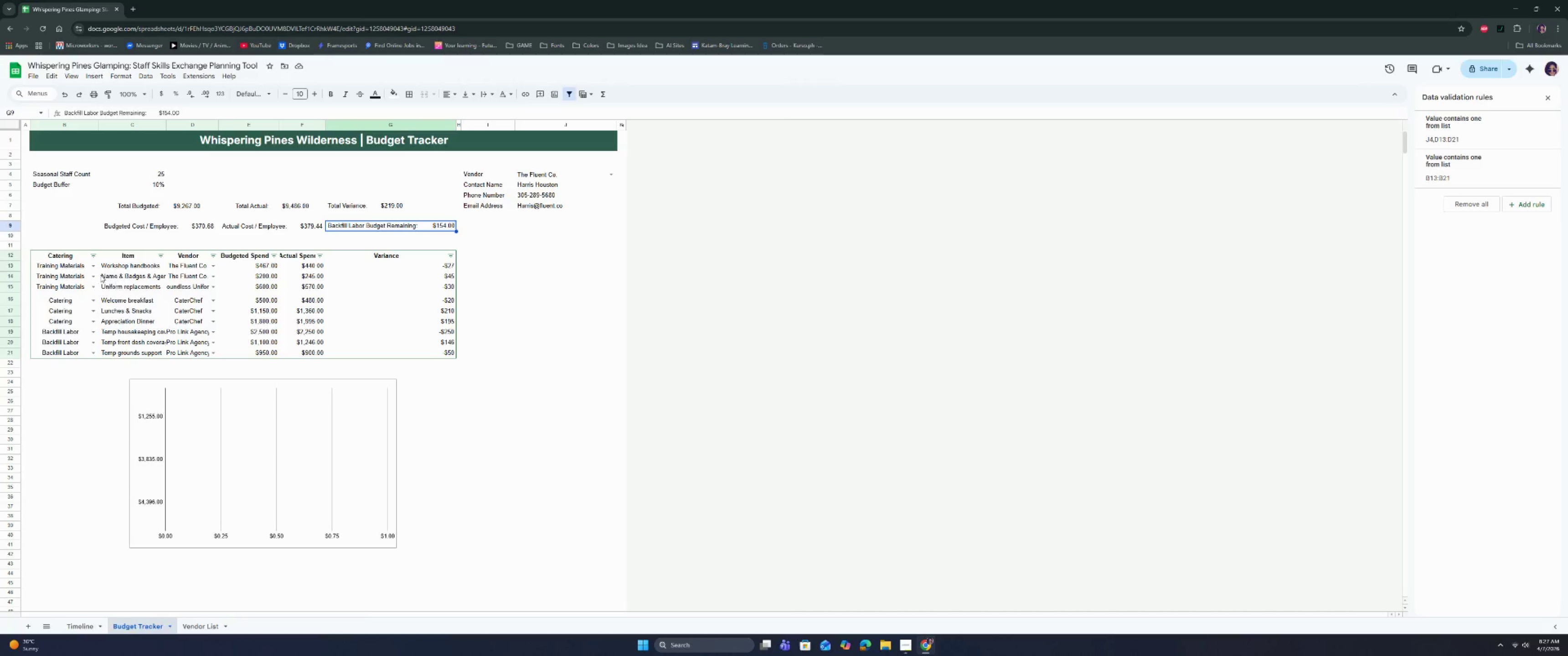 
left_click([76, 260])
 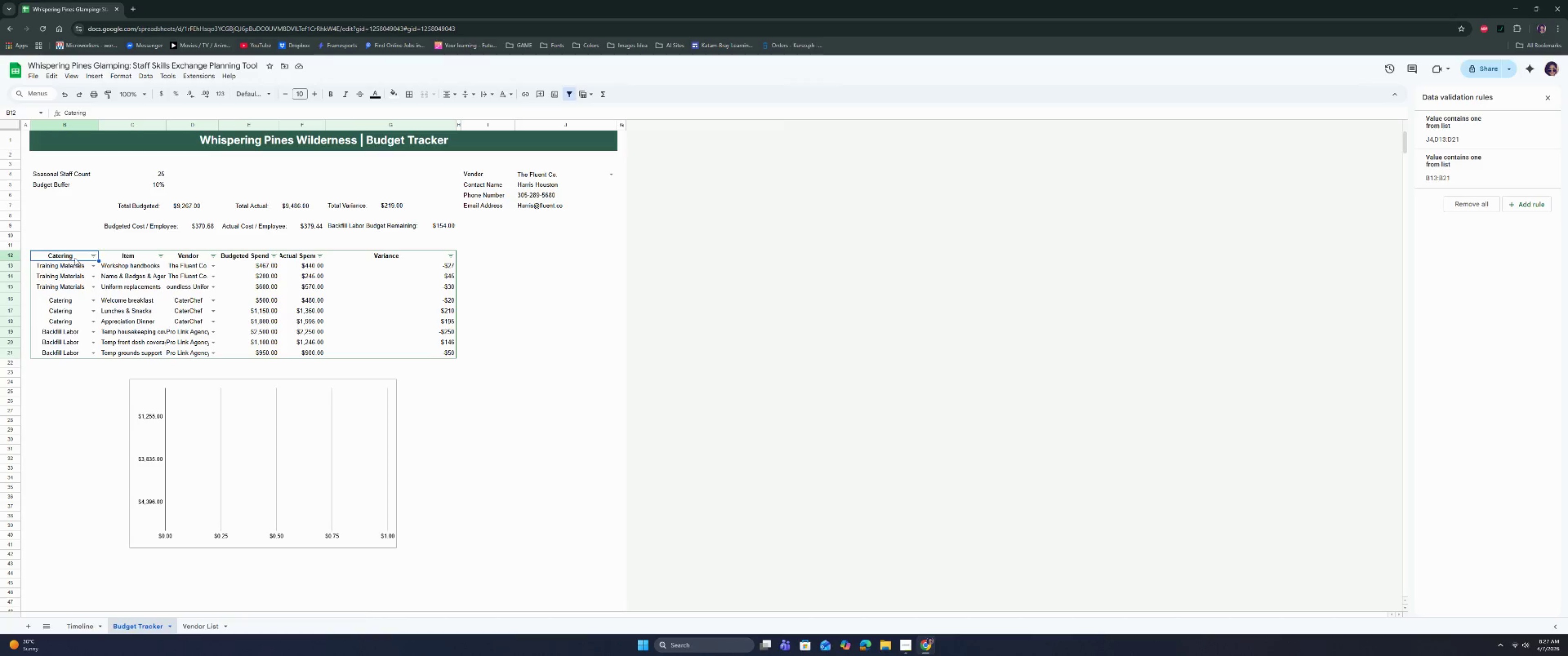 
left_click_drag(start_coordinate=[75, 258], to_coordinate=[405, 260])
 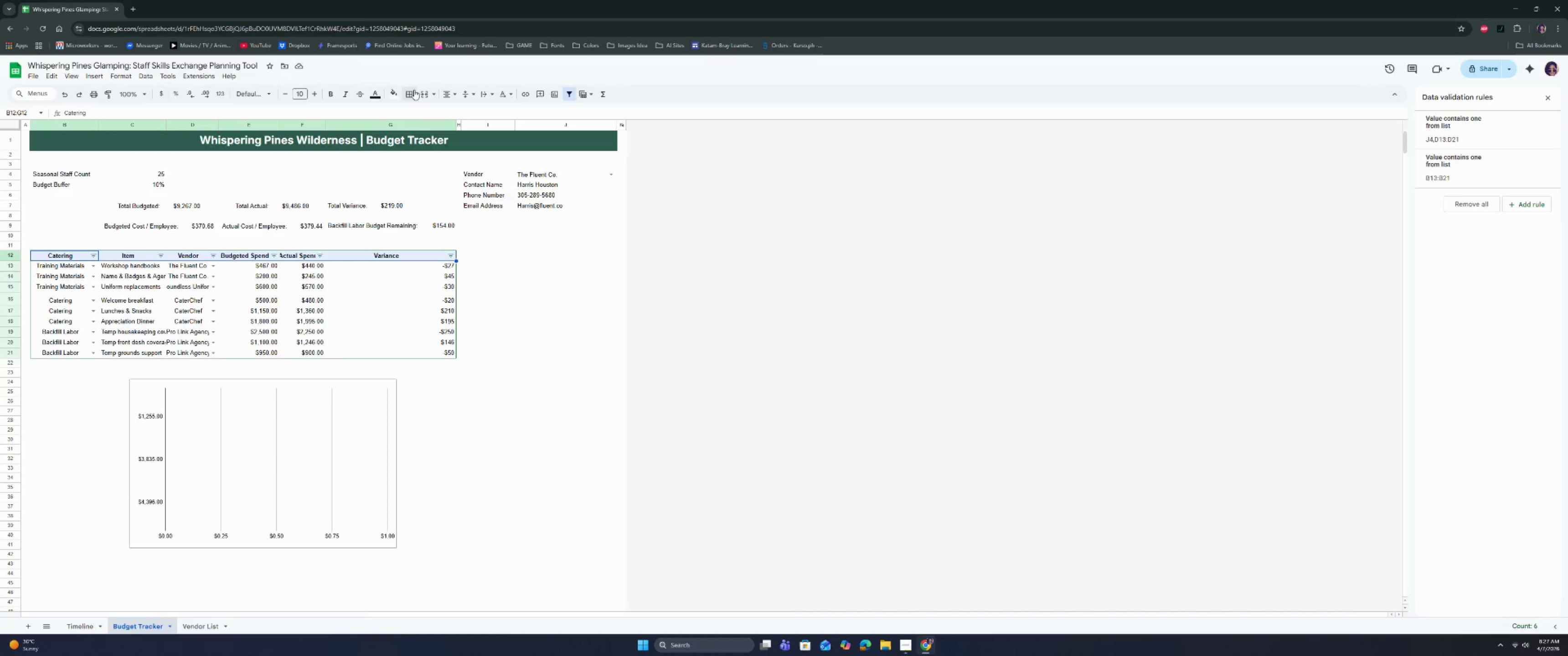 
mouse_move([403, 106])
 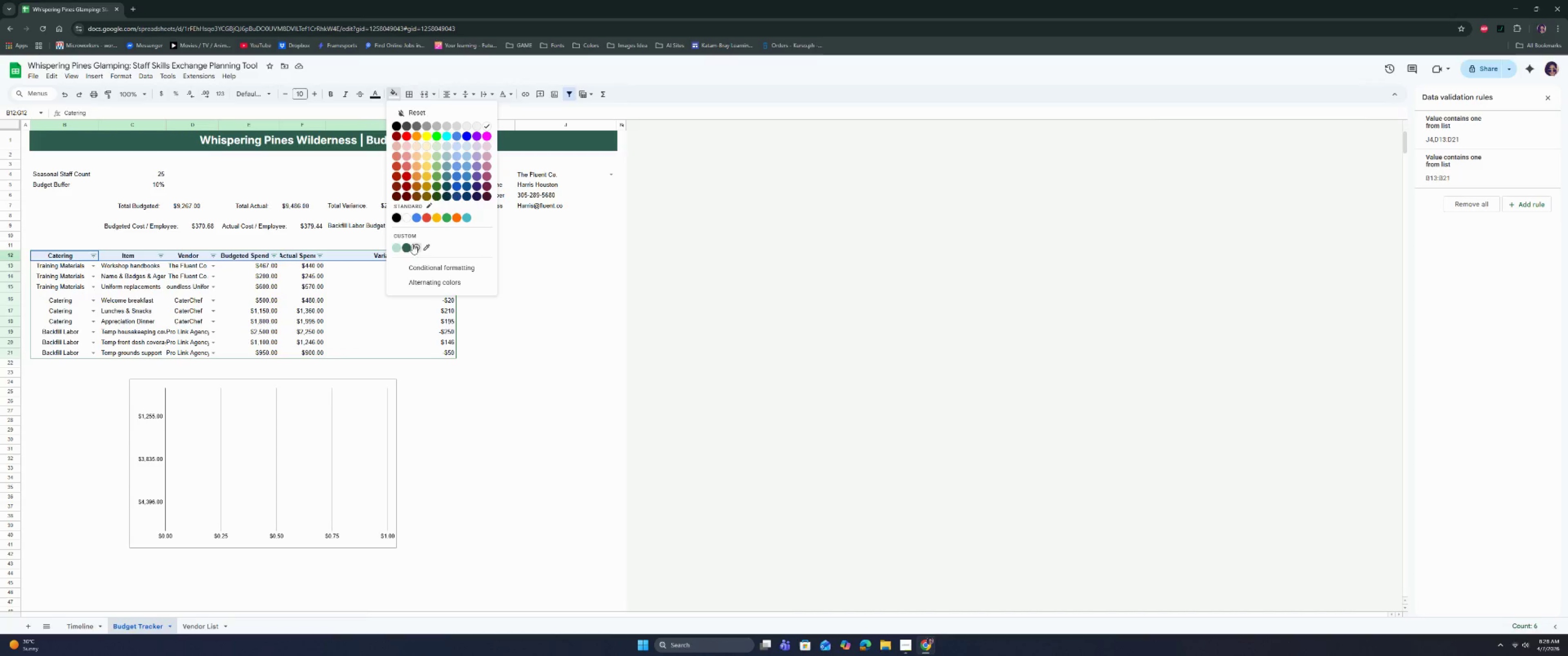 
left_click([416, 250])
 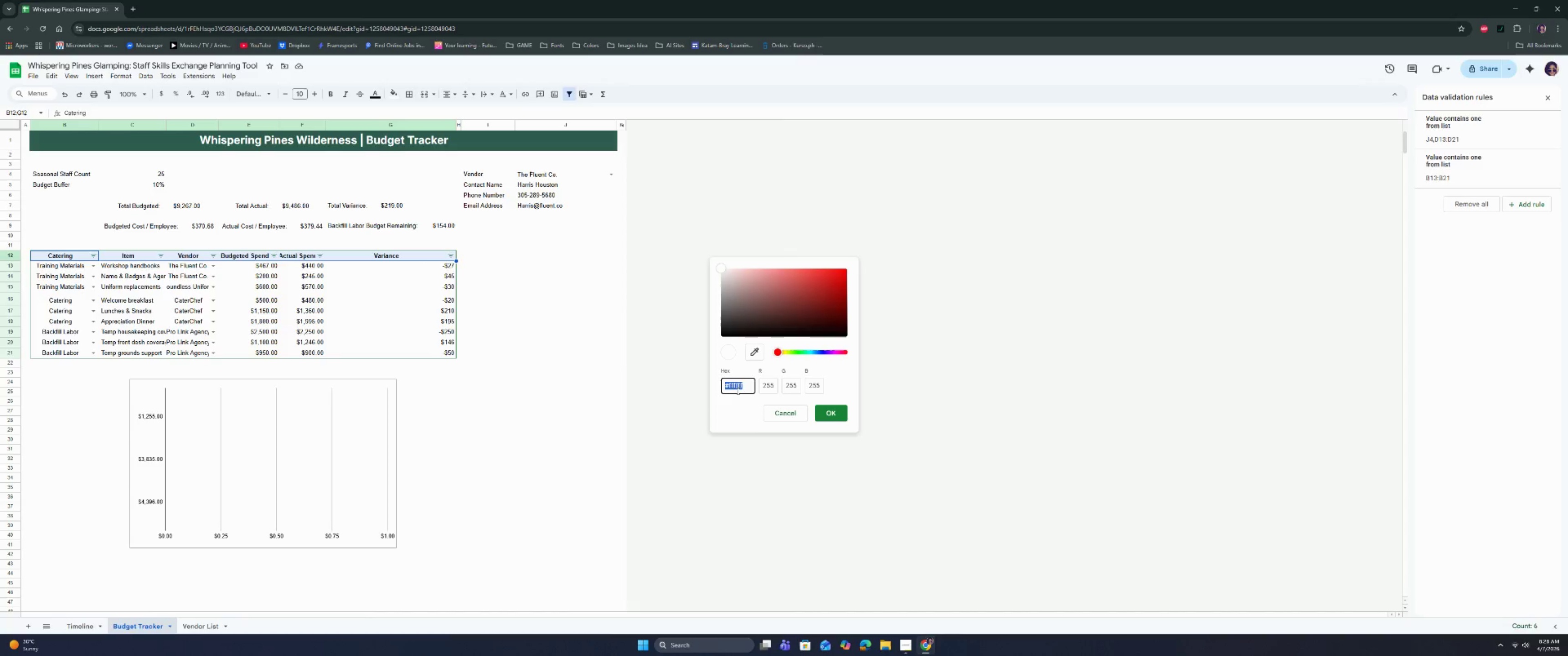 
type(8FAF9B)
 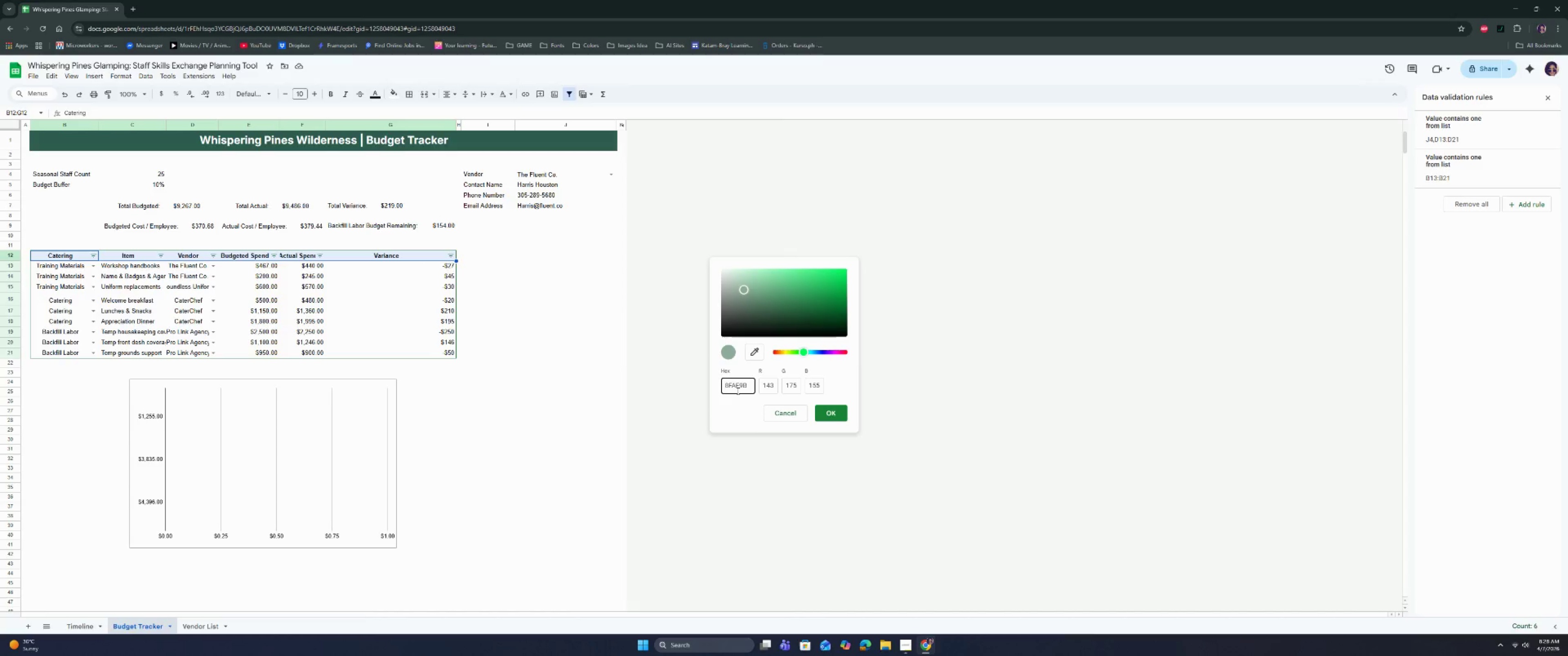 
key(Enter)
 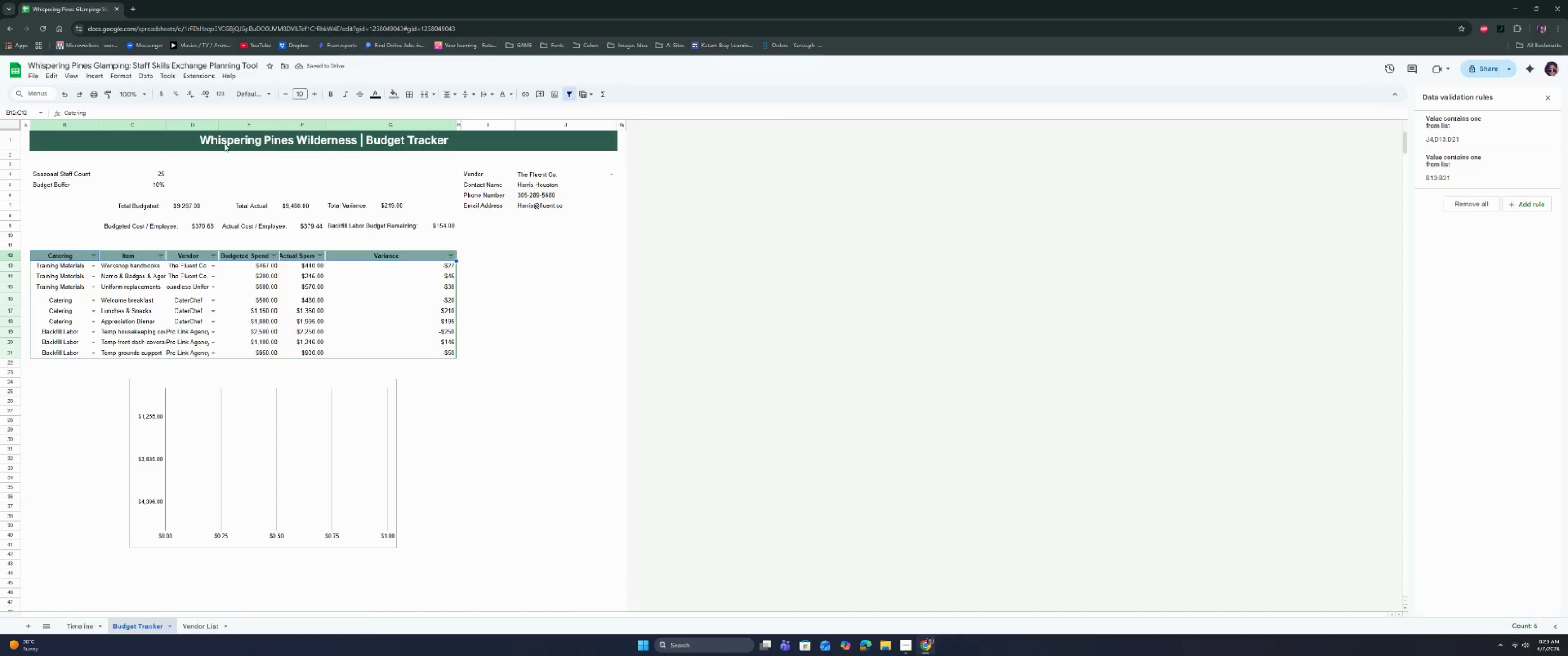 
left_click([407, 92])
 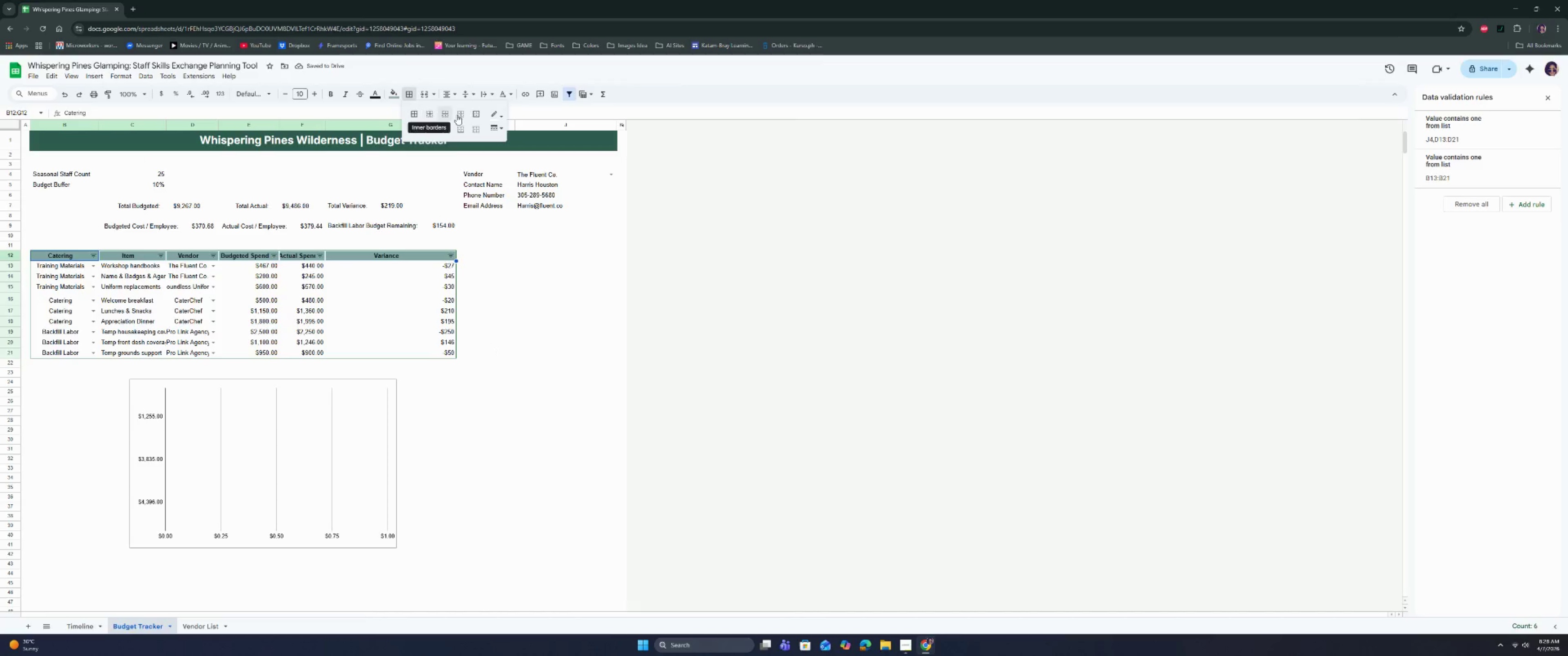 
left_click([493, 113])
 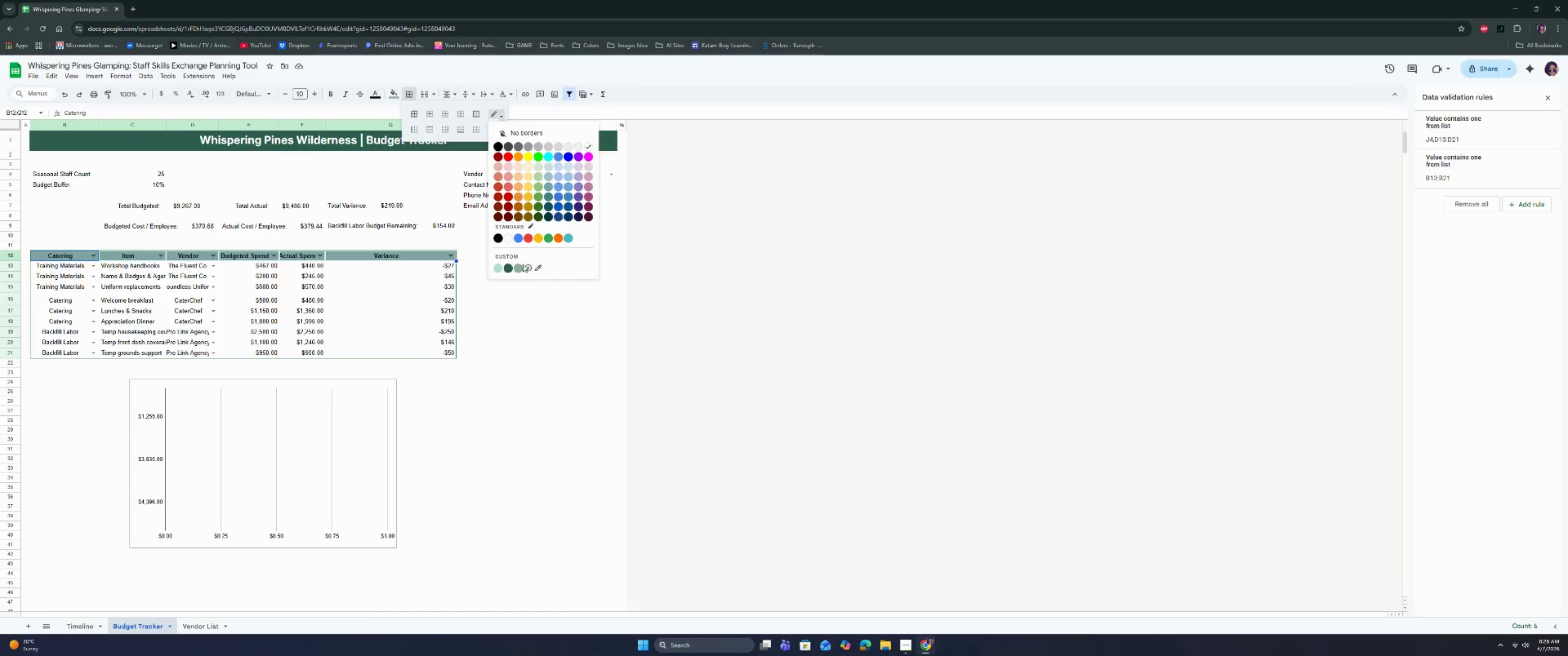 
left_click([521, 266])
 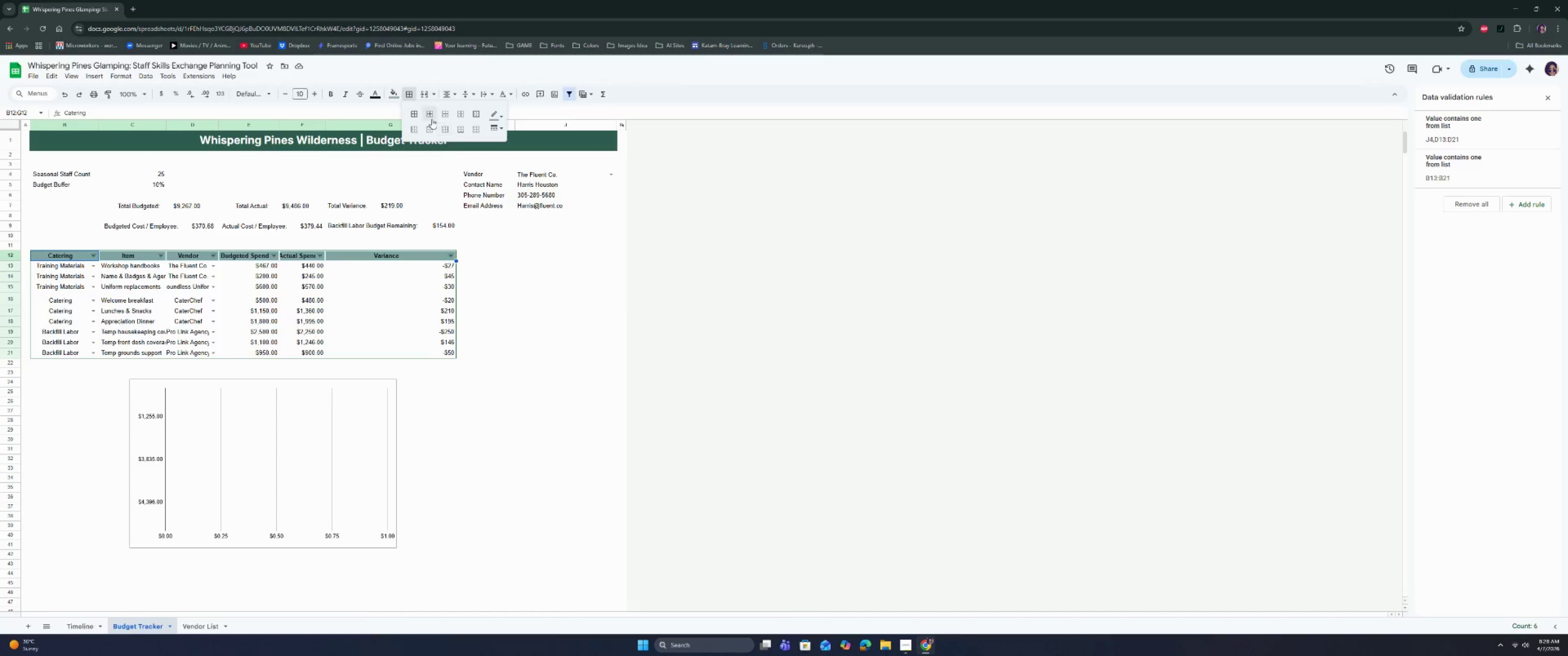 
left_click([428, 114])
 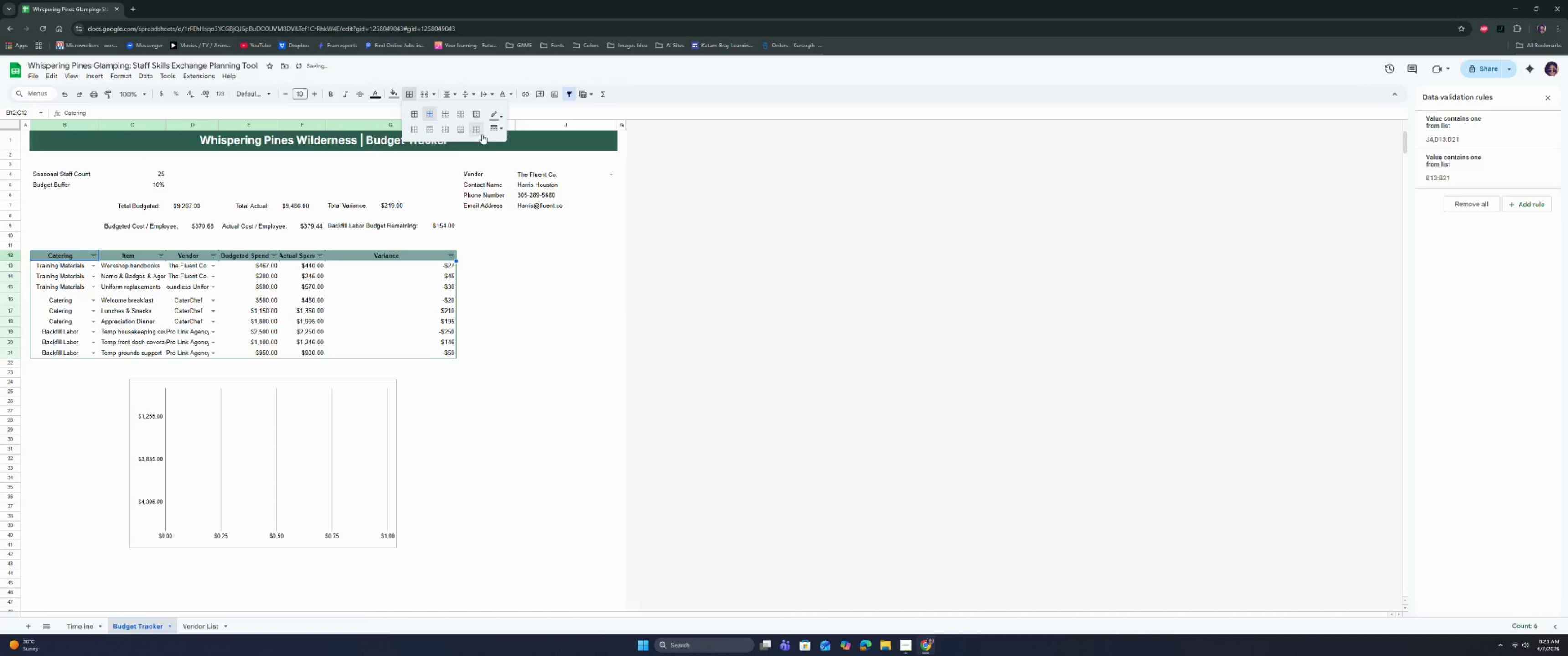 
left_click([497, 126])
 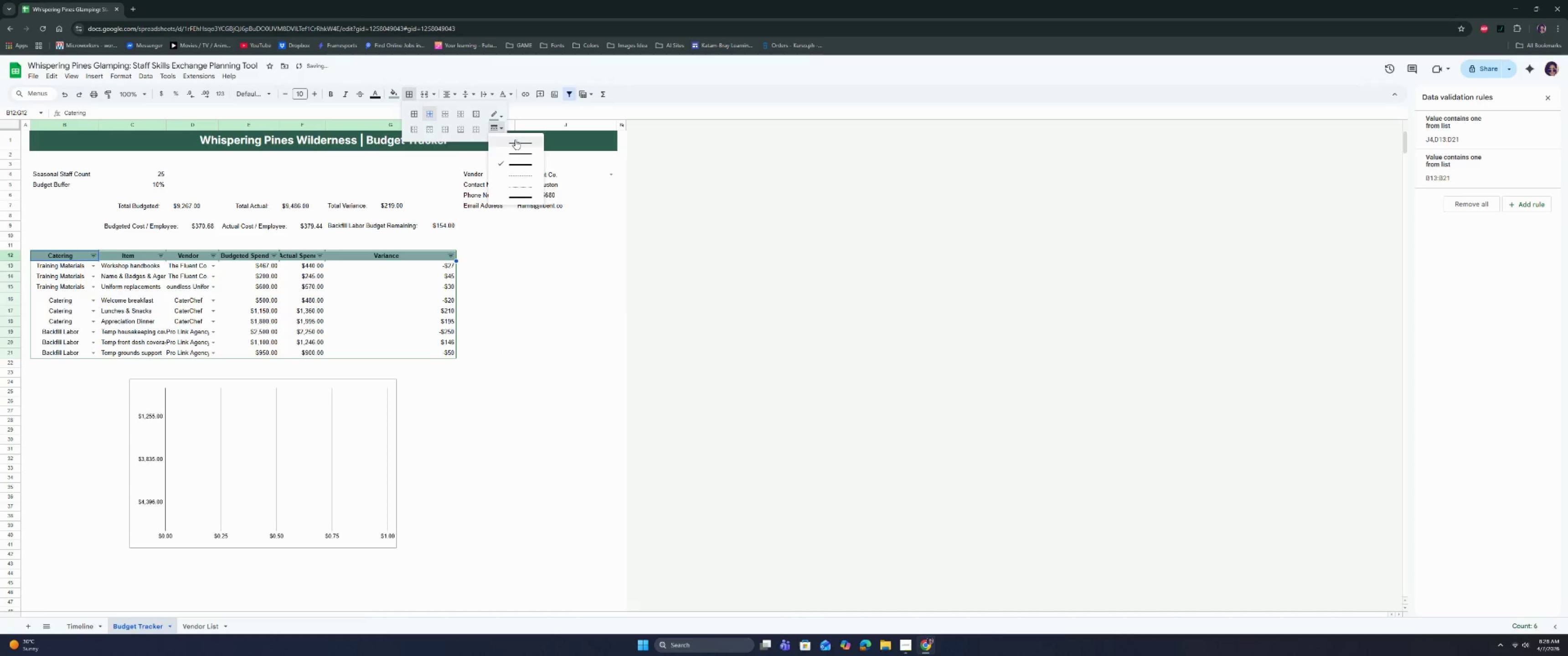 
left_click([515, 142])
 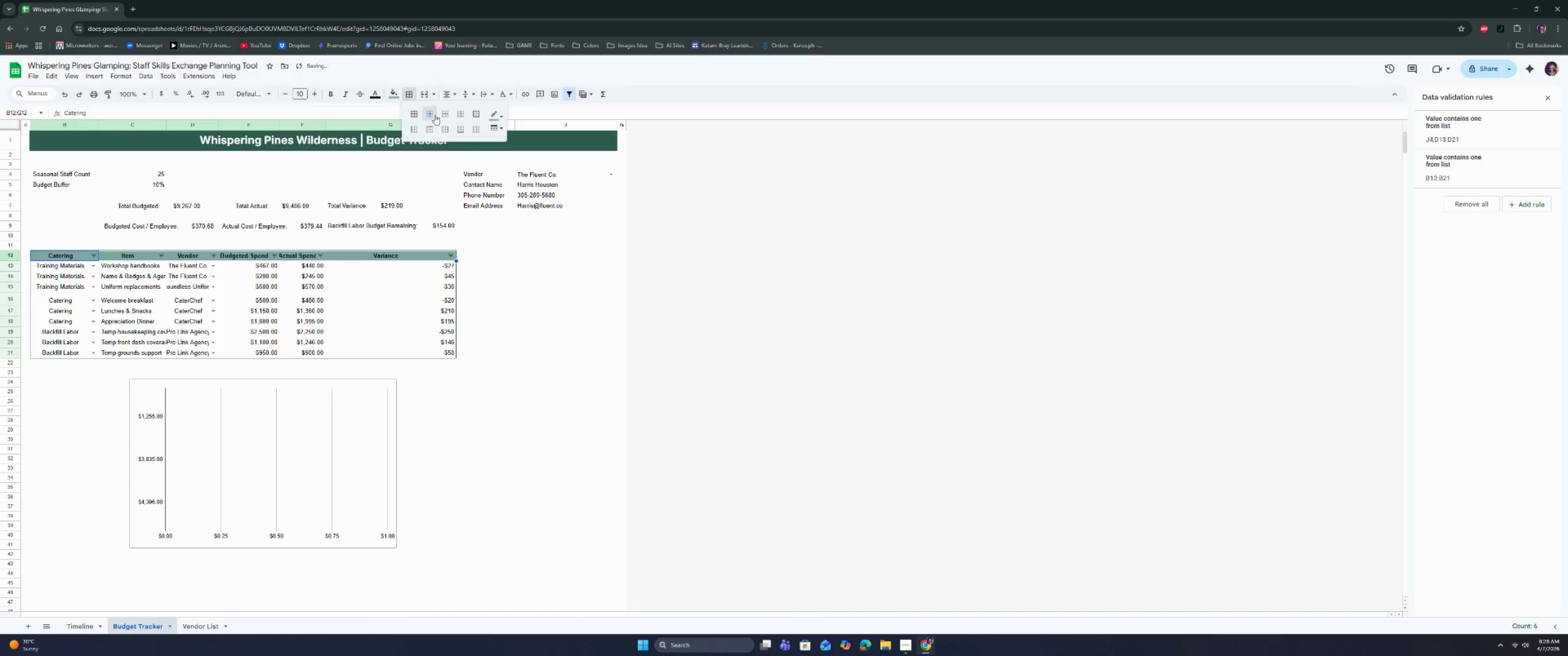 
left_click([431, 112])
 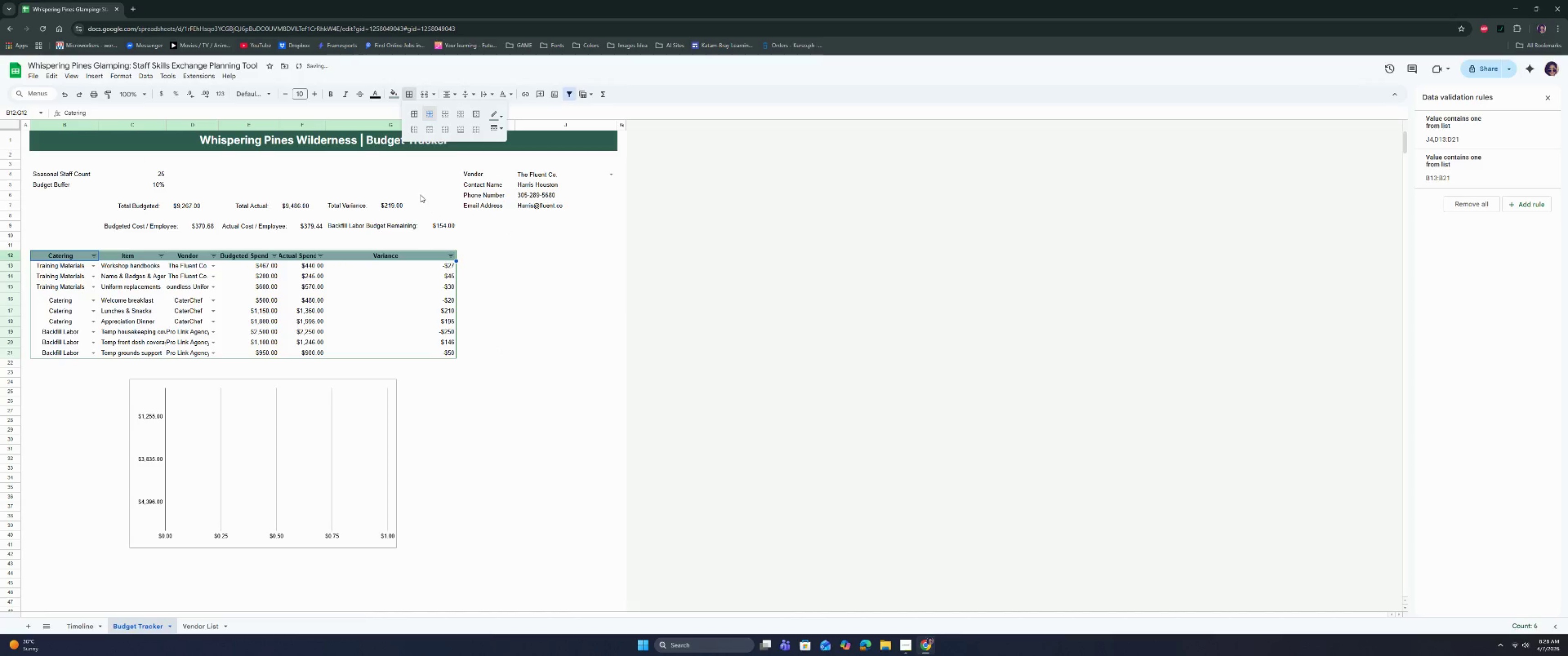 
left_click([413, 300])
 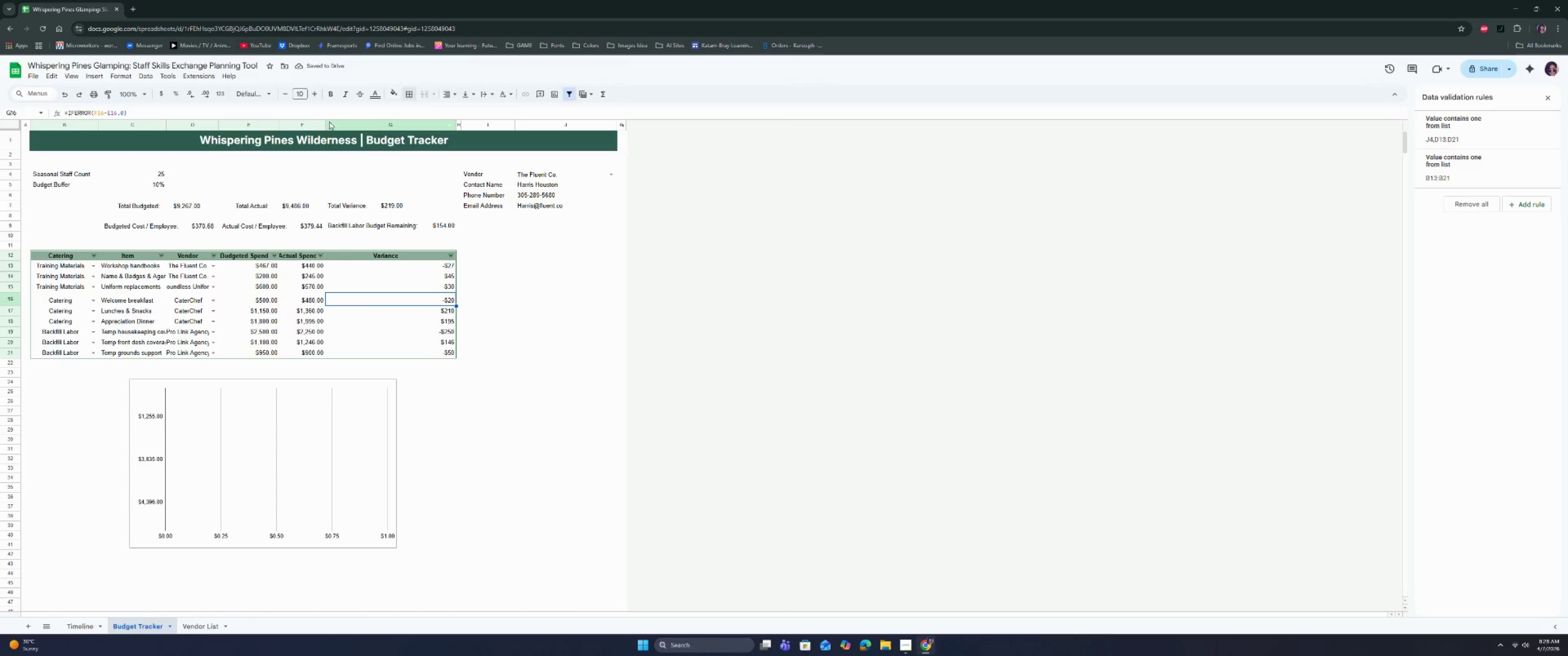 
double_click([324, 125])
 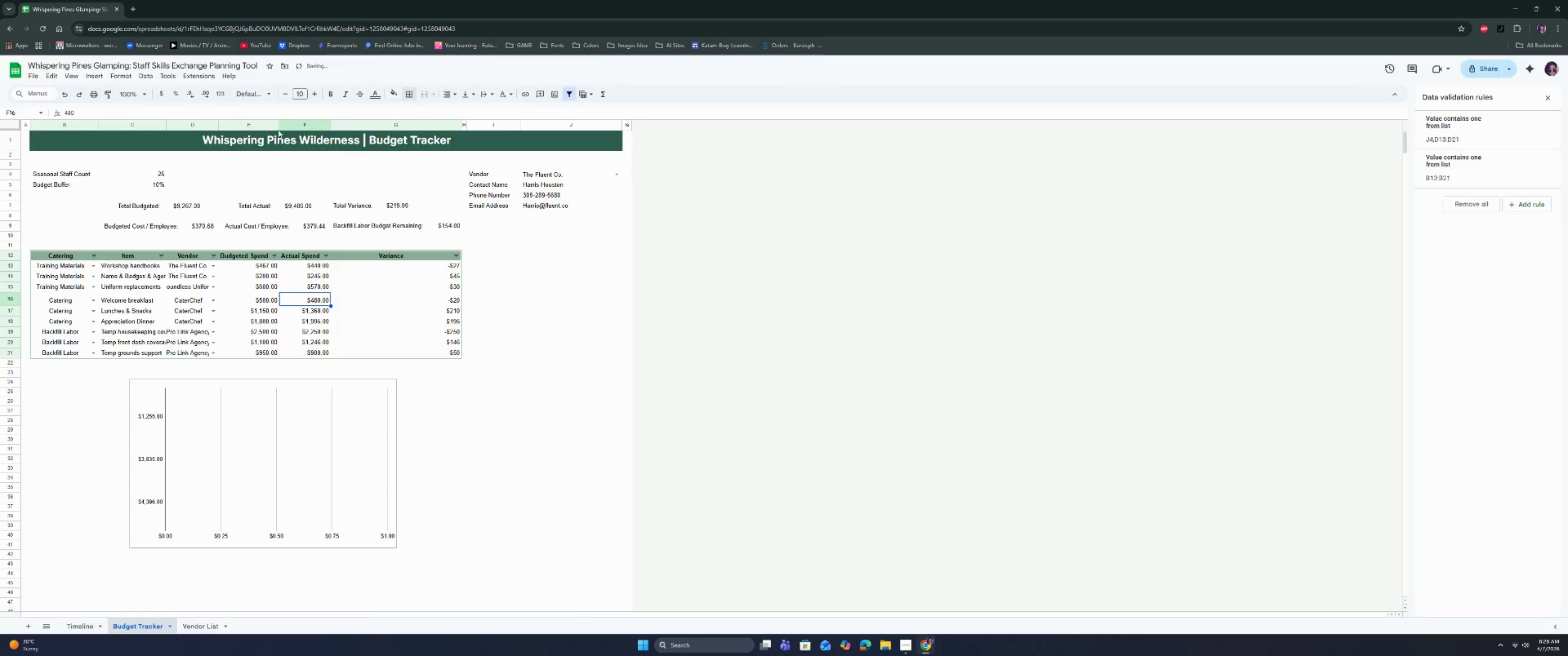 
left_click([258, 323])
 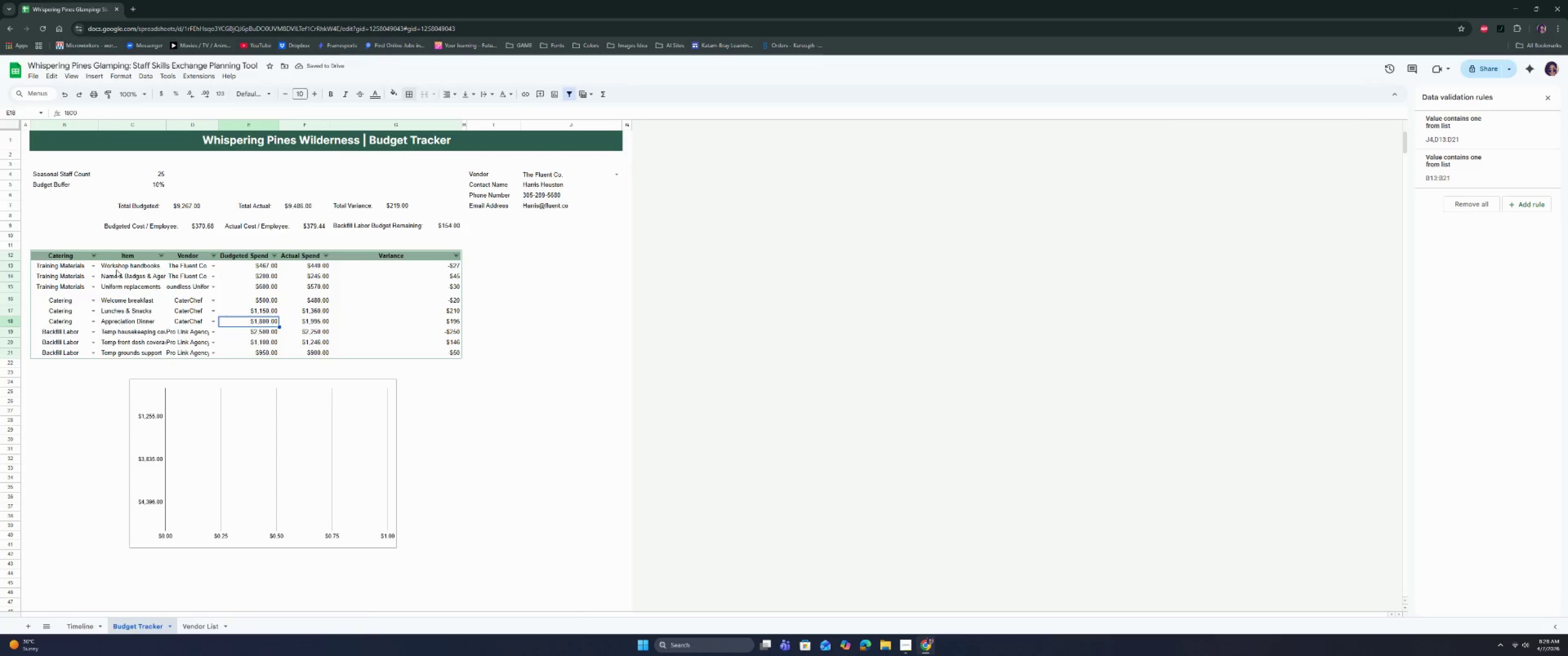 
left_click_drag(start_coordinate=[62, 255], to_coordinate=[398, 256])
 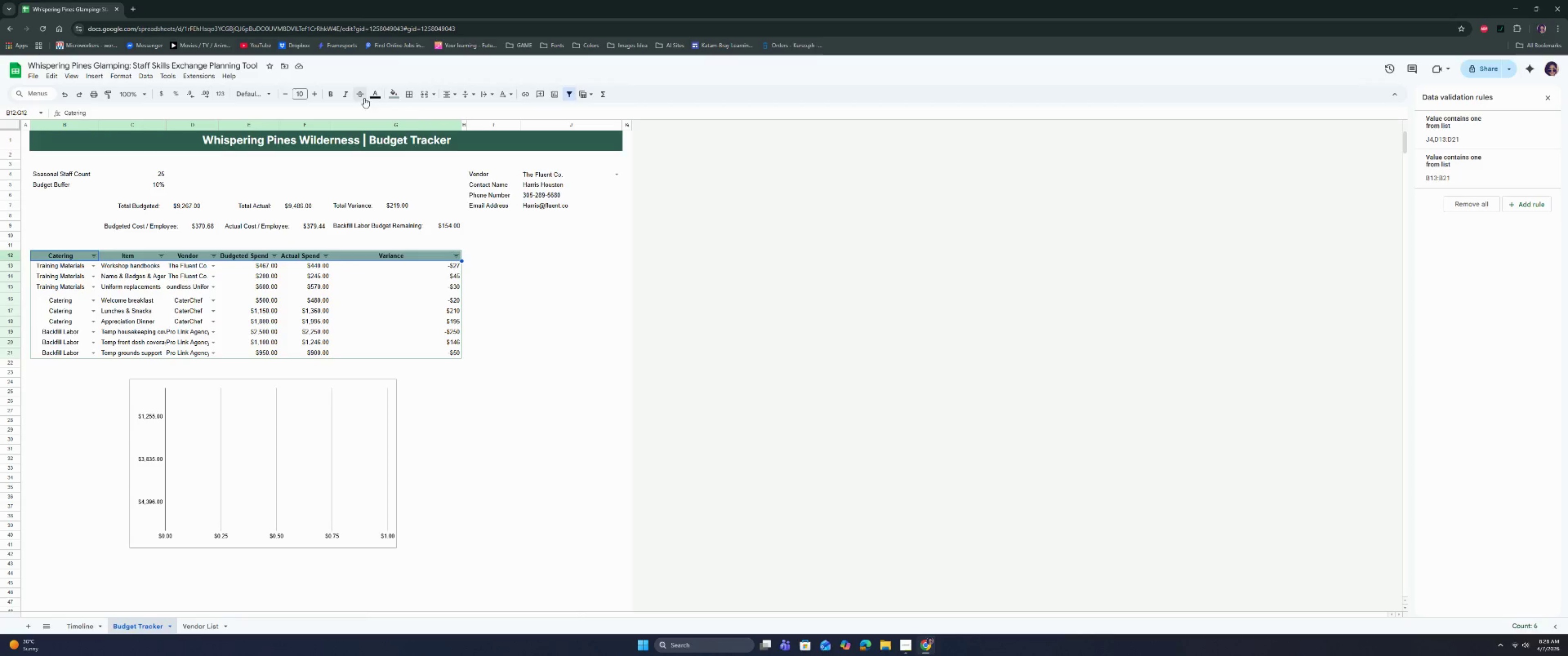 
left_click([373, 93])
 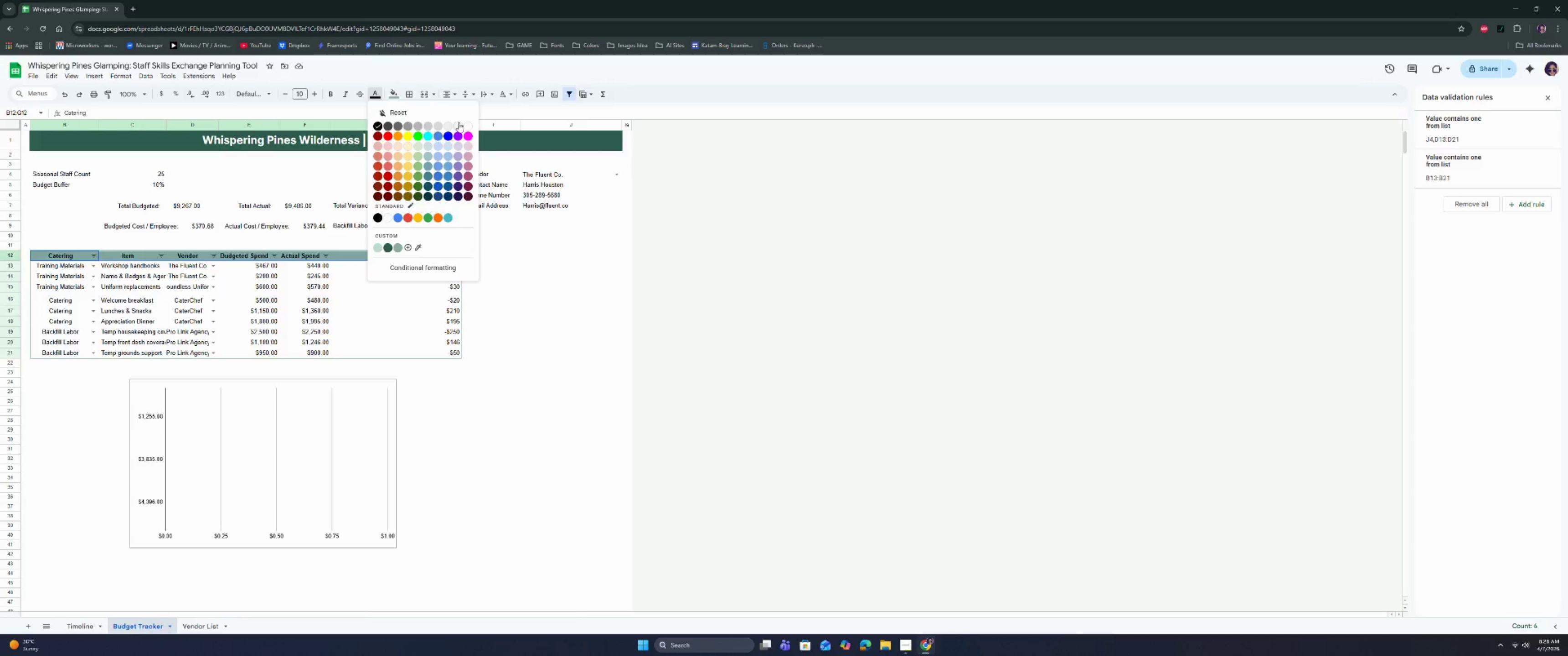 
left_click([469, 123])
 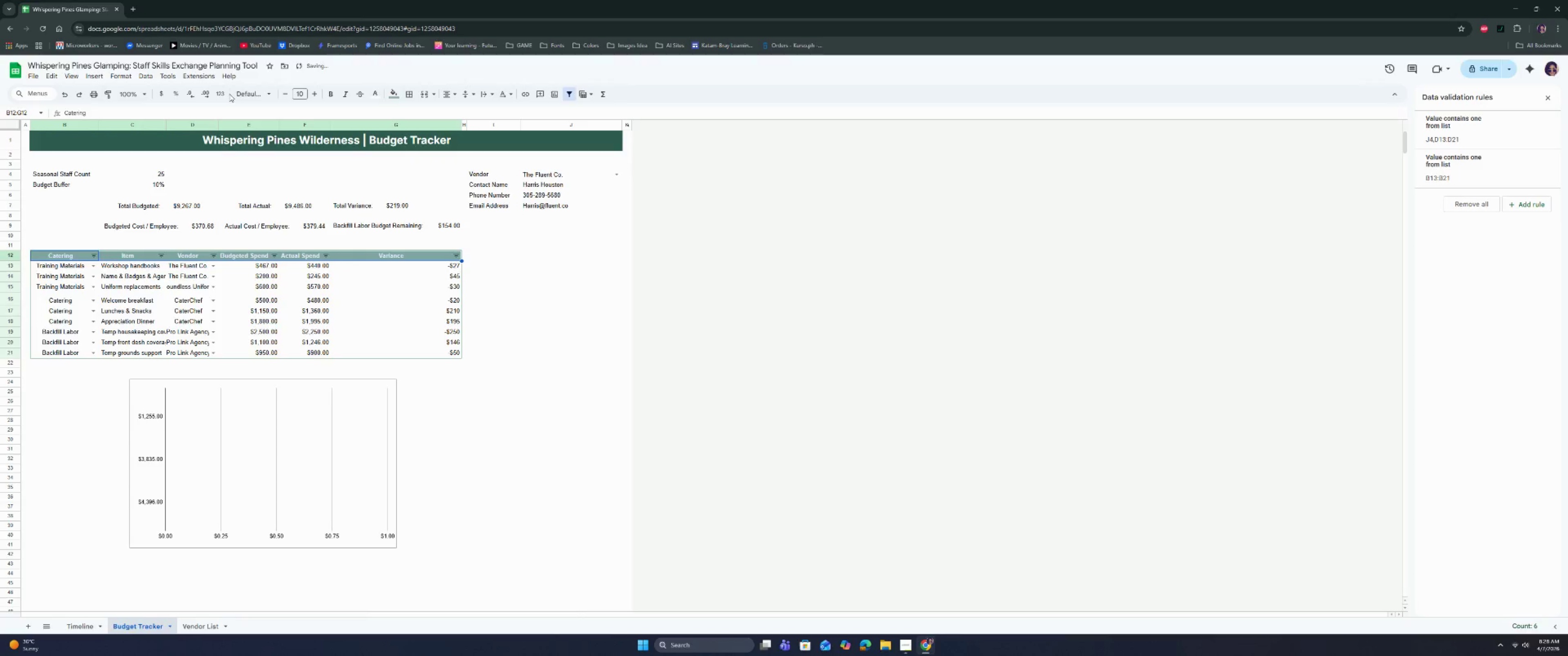 
left_click([256, 92])
 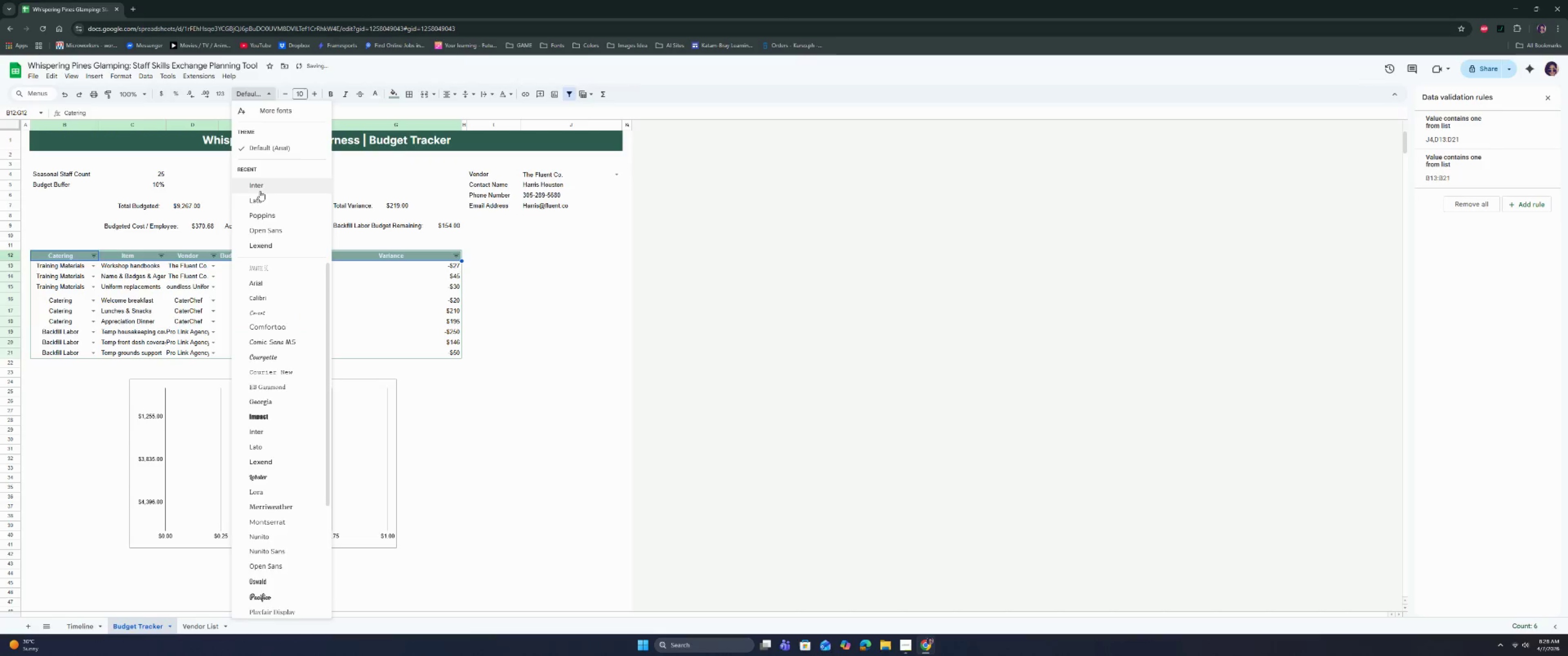 
left_click([258, 201])
 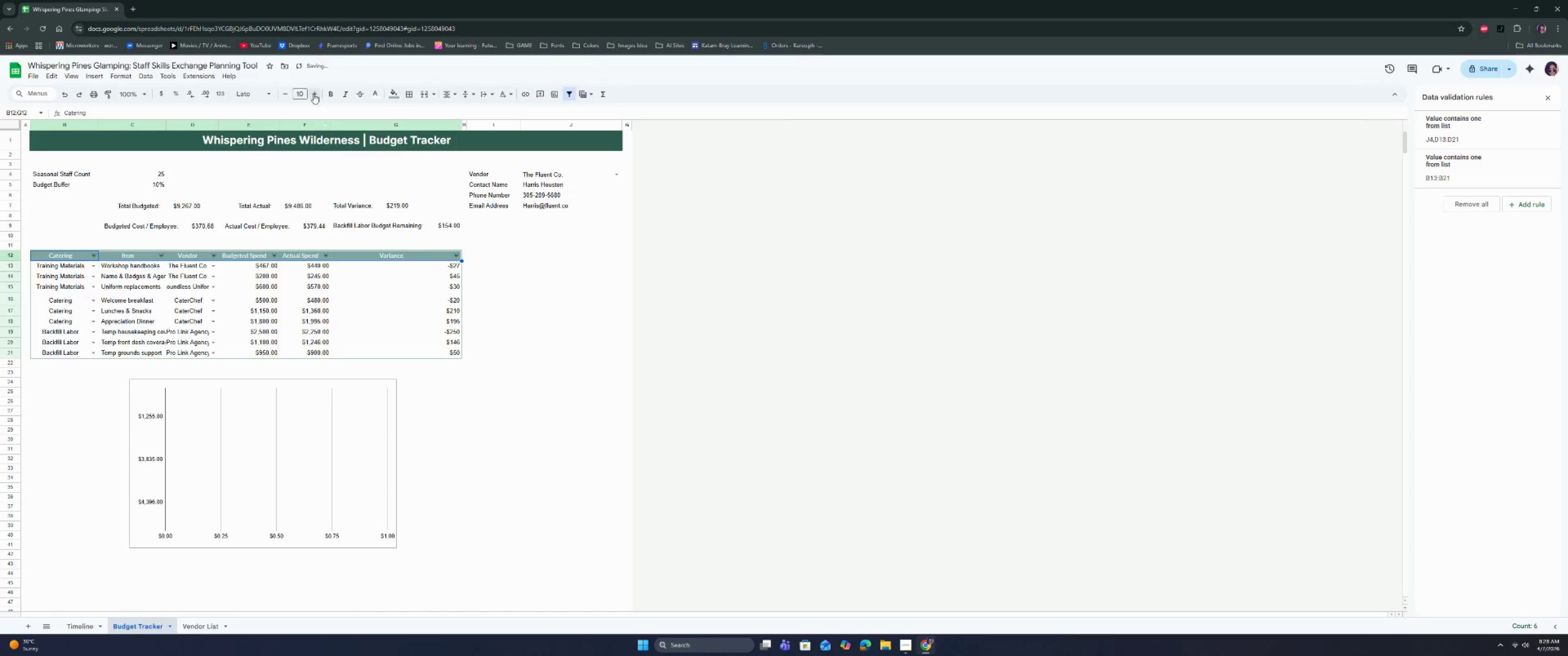 
left_click([314, 94])
 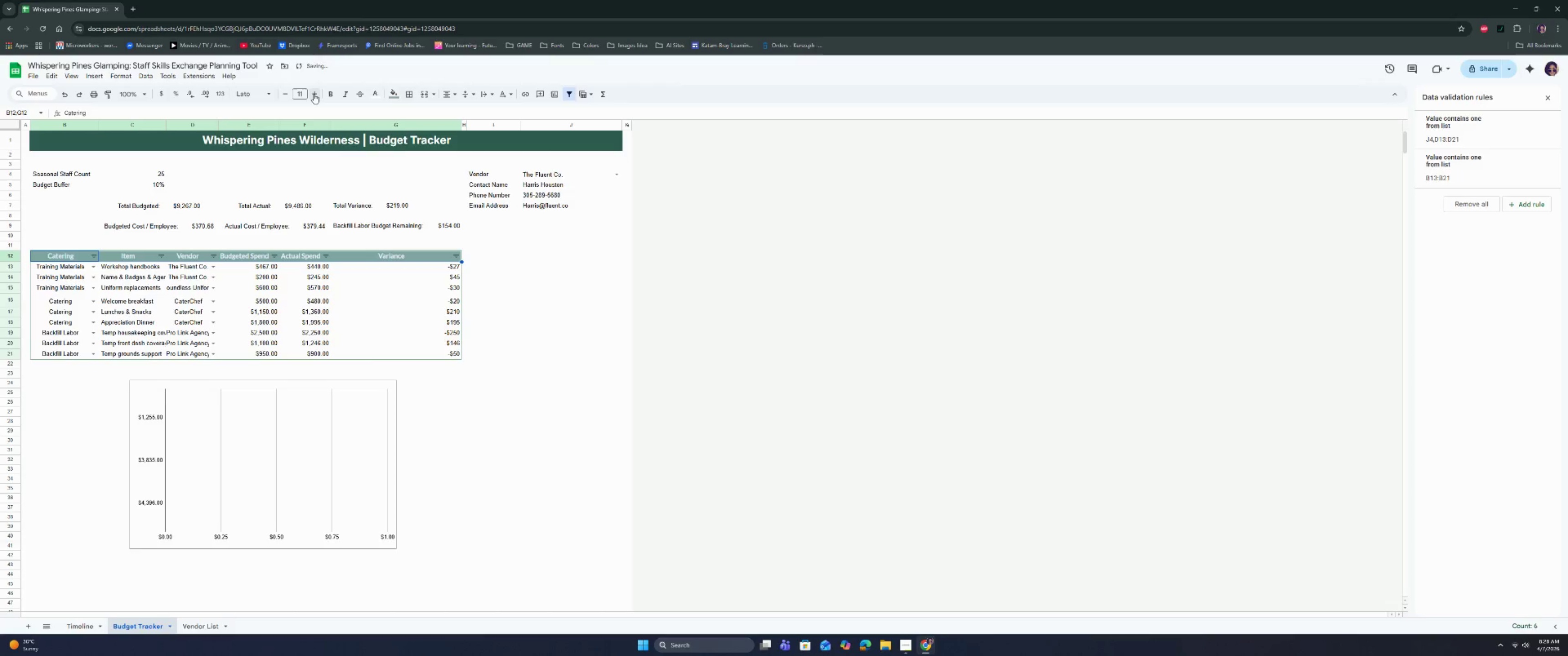 
left_click([314, 94])
 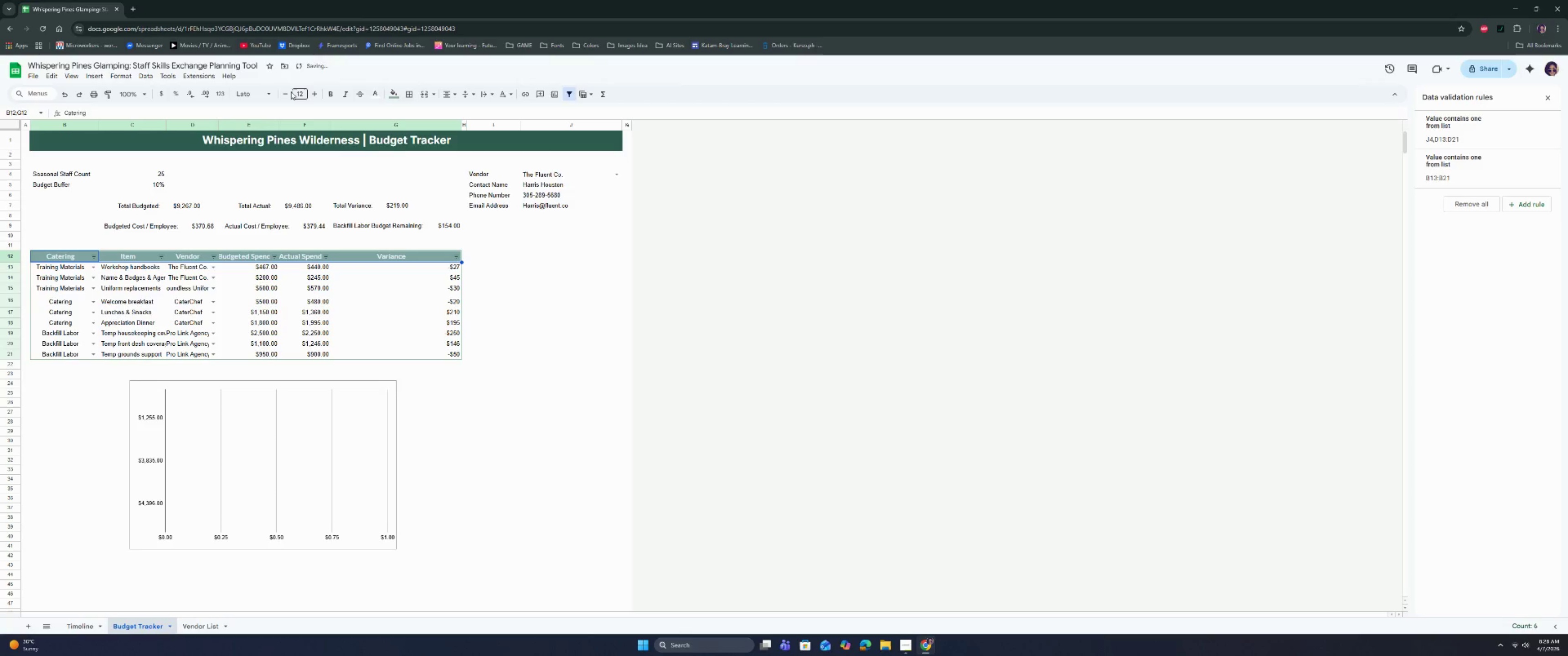 
left_click([285, 93])
 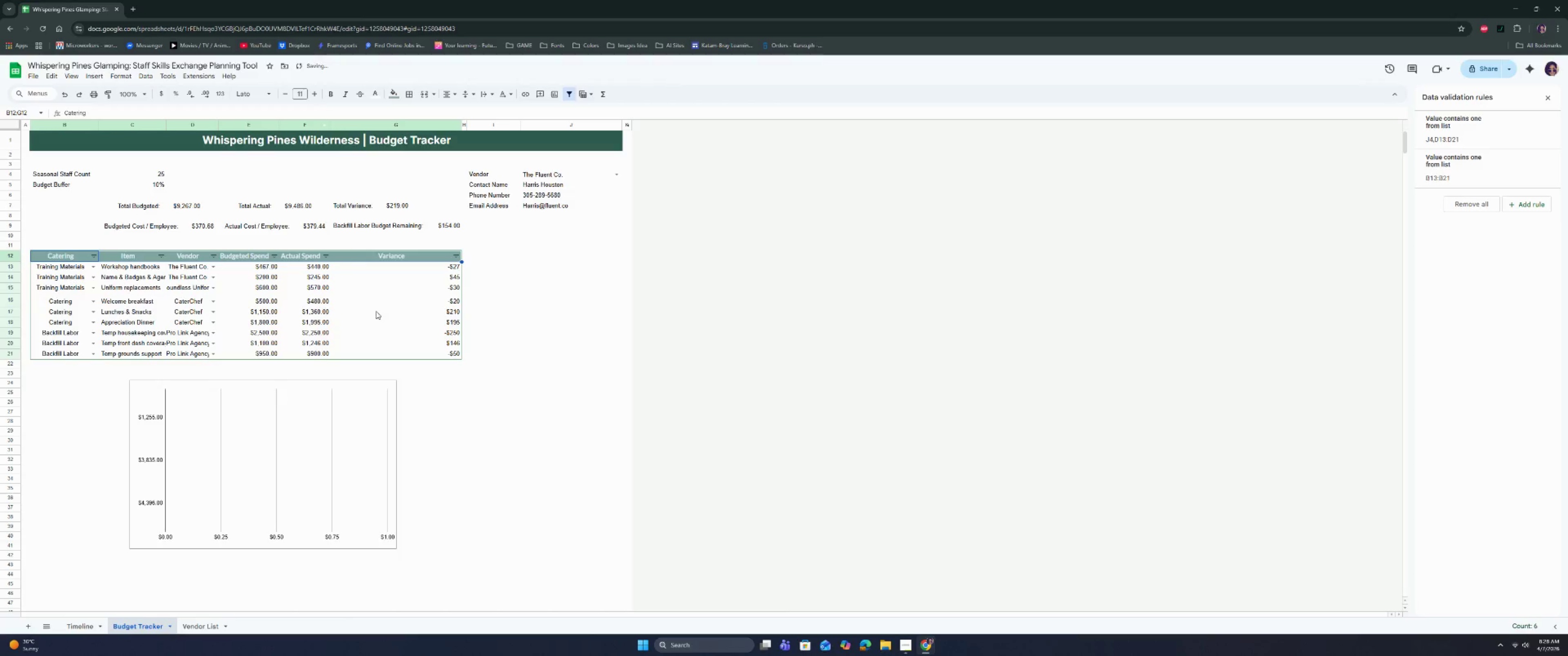 
left_click([378, 319])
 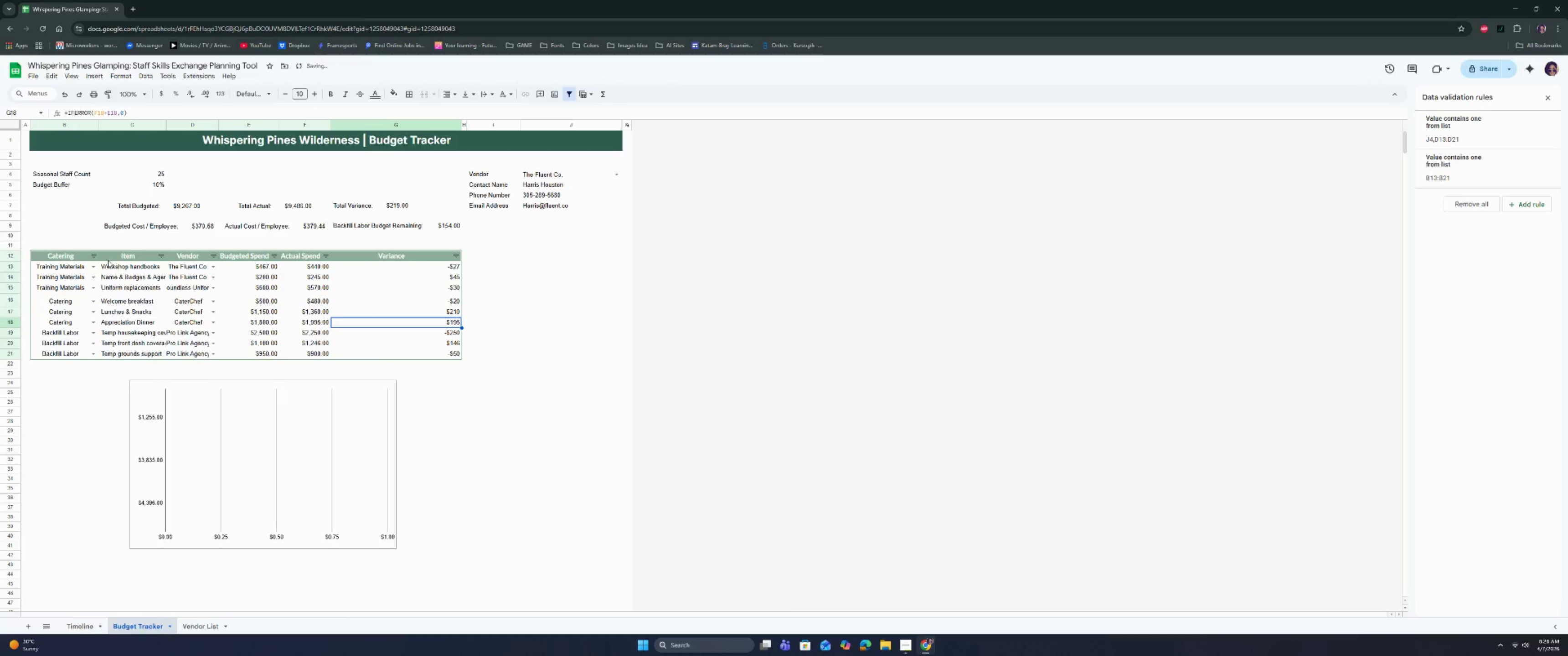 
left_click_drag(start_coordinate=[66, 255], to_coordinate=[345, 258])
 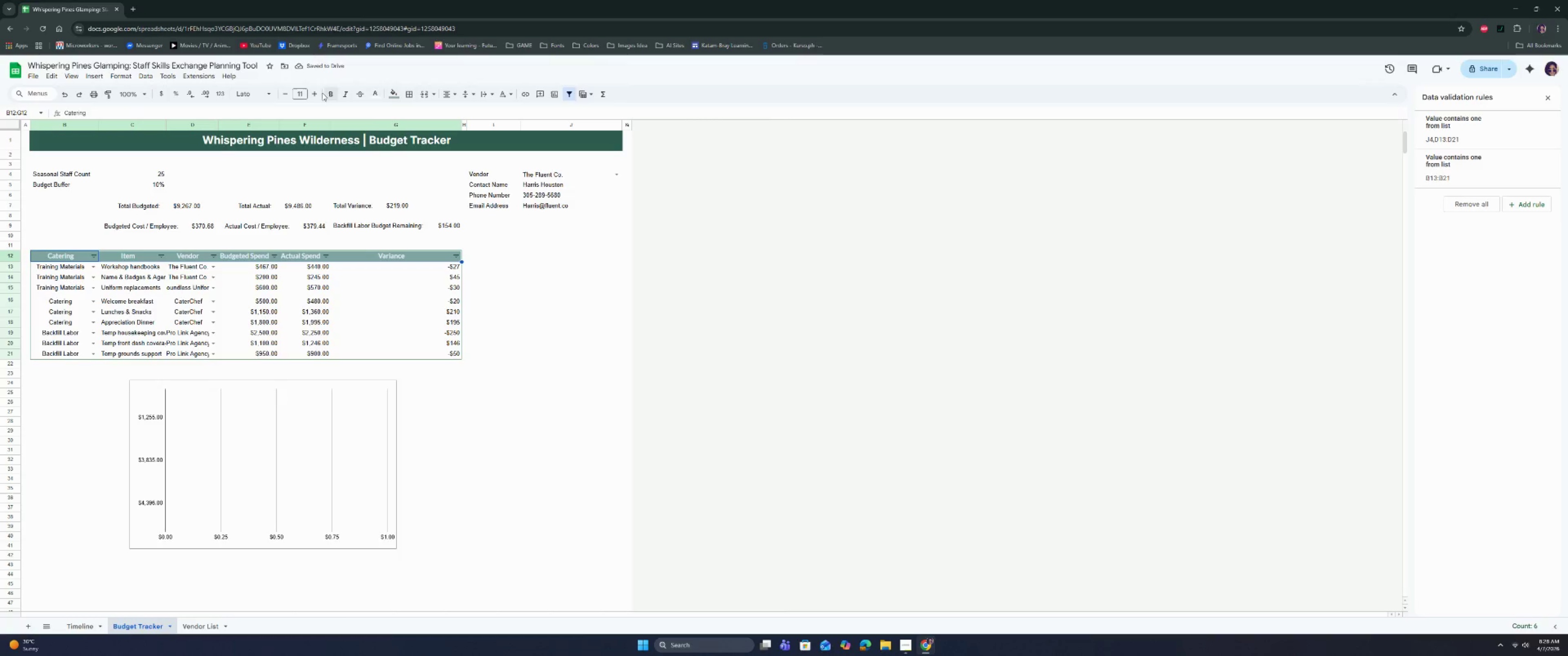 
left_click([333, 95])
 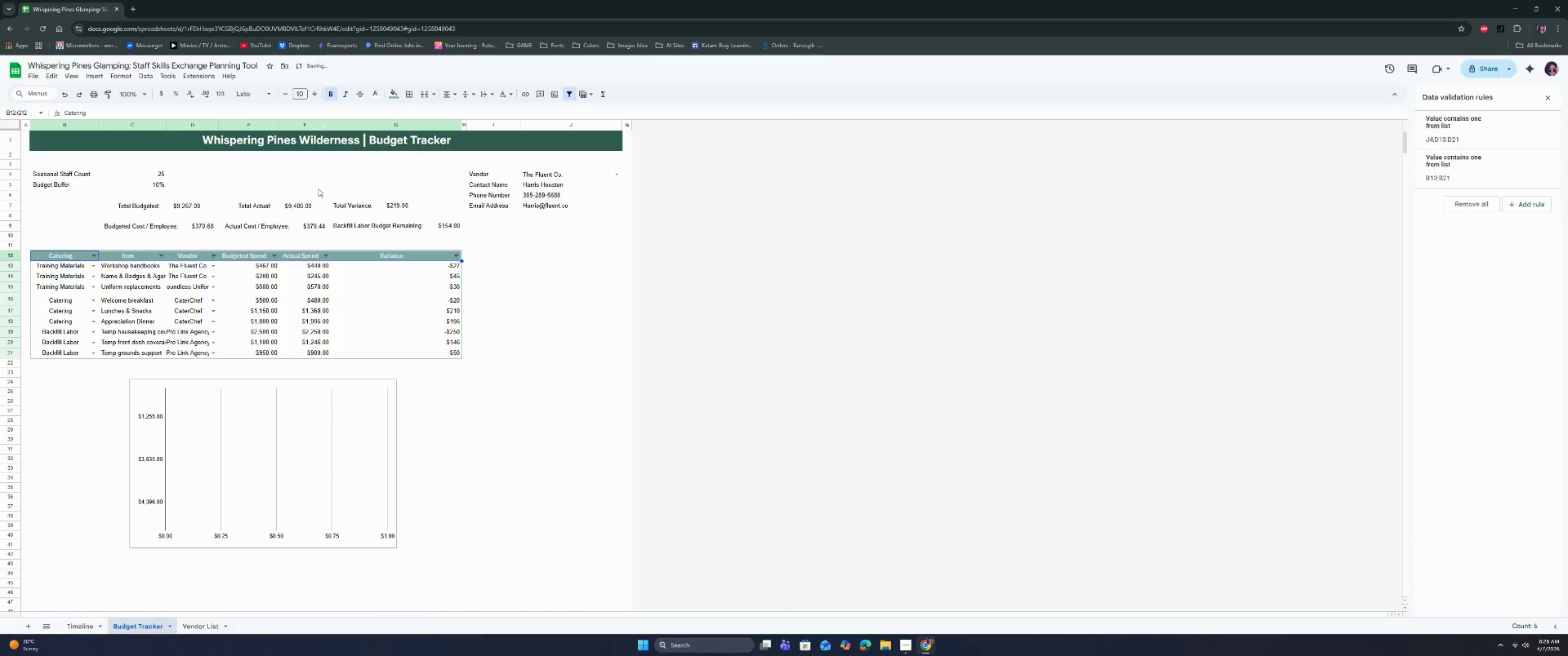 
double_click([364, 303])
 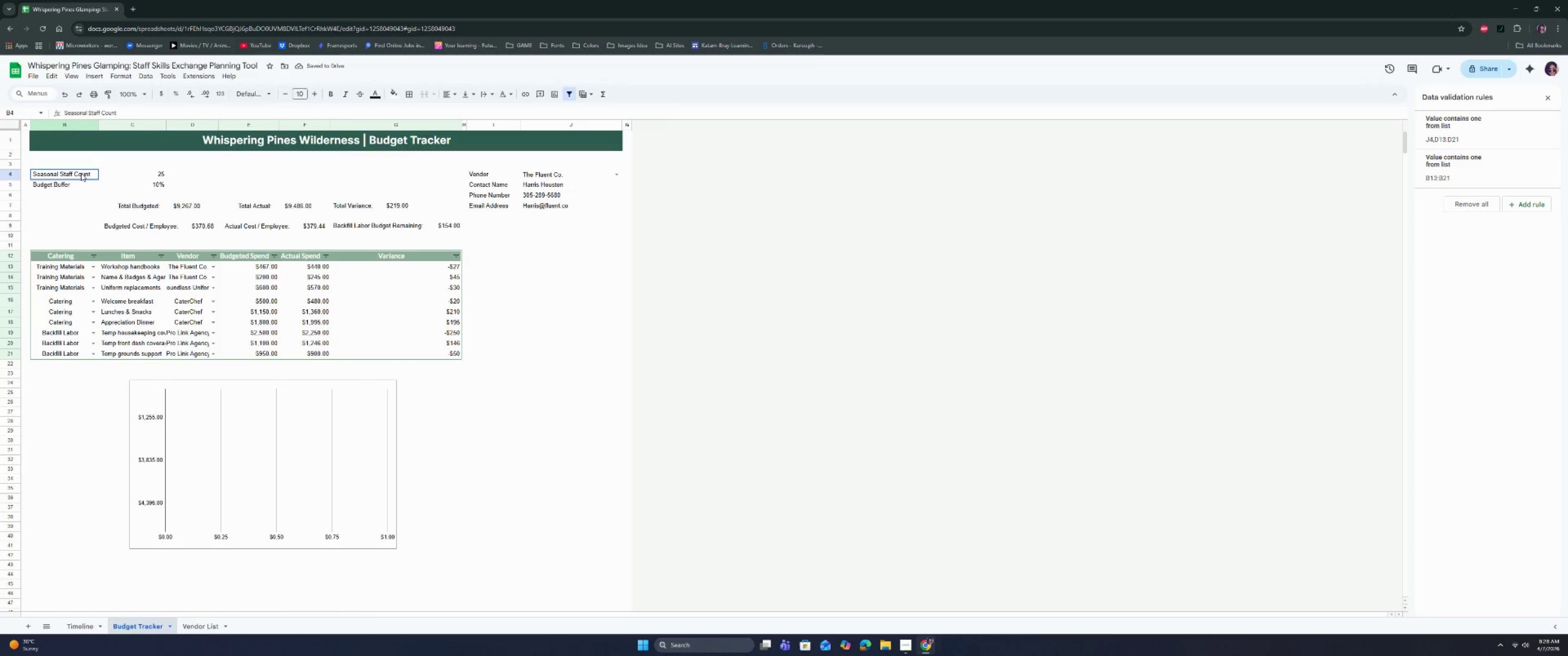 
left_click([87, 180])
 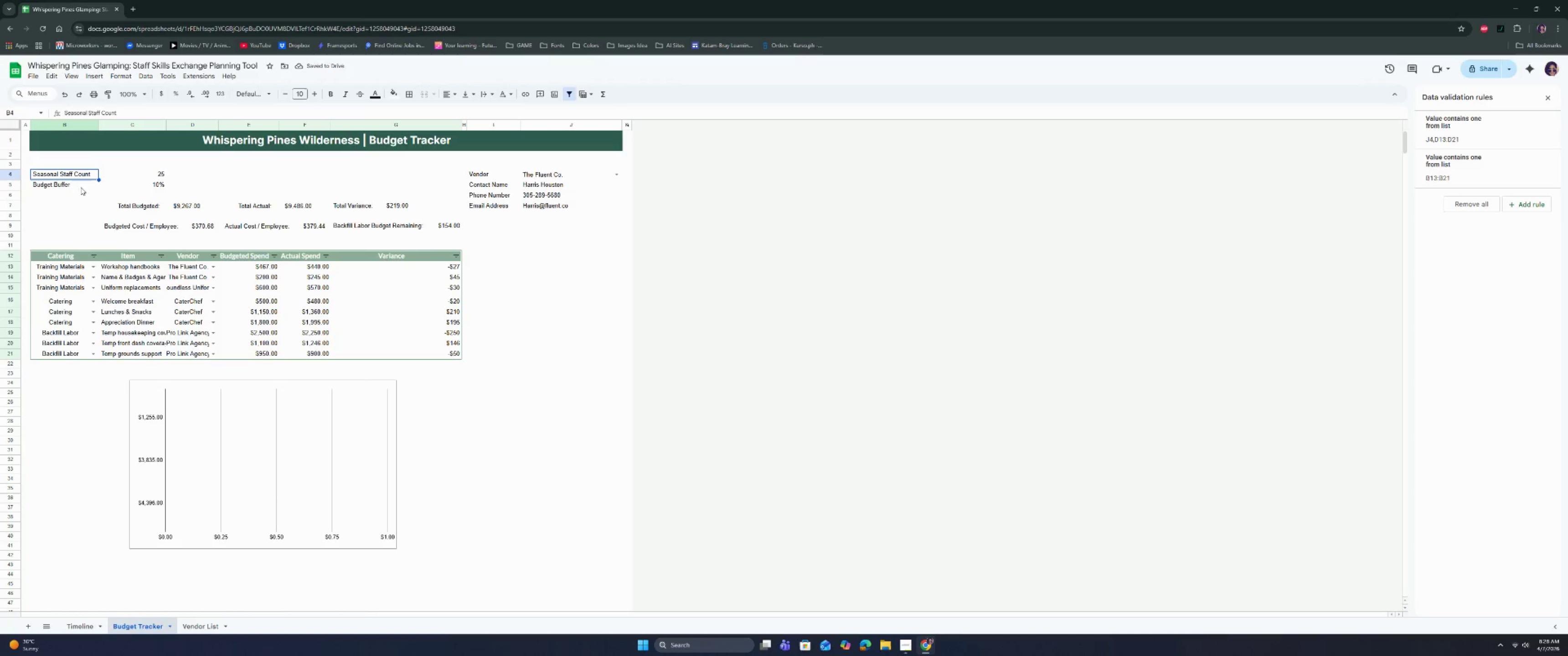 
left_click([60, 188])
 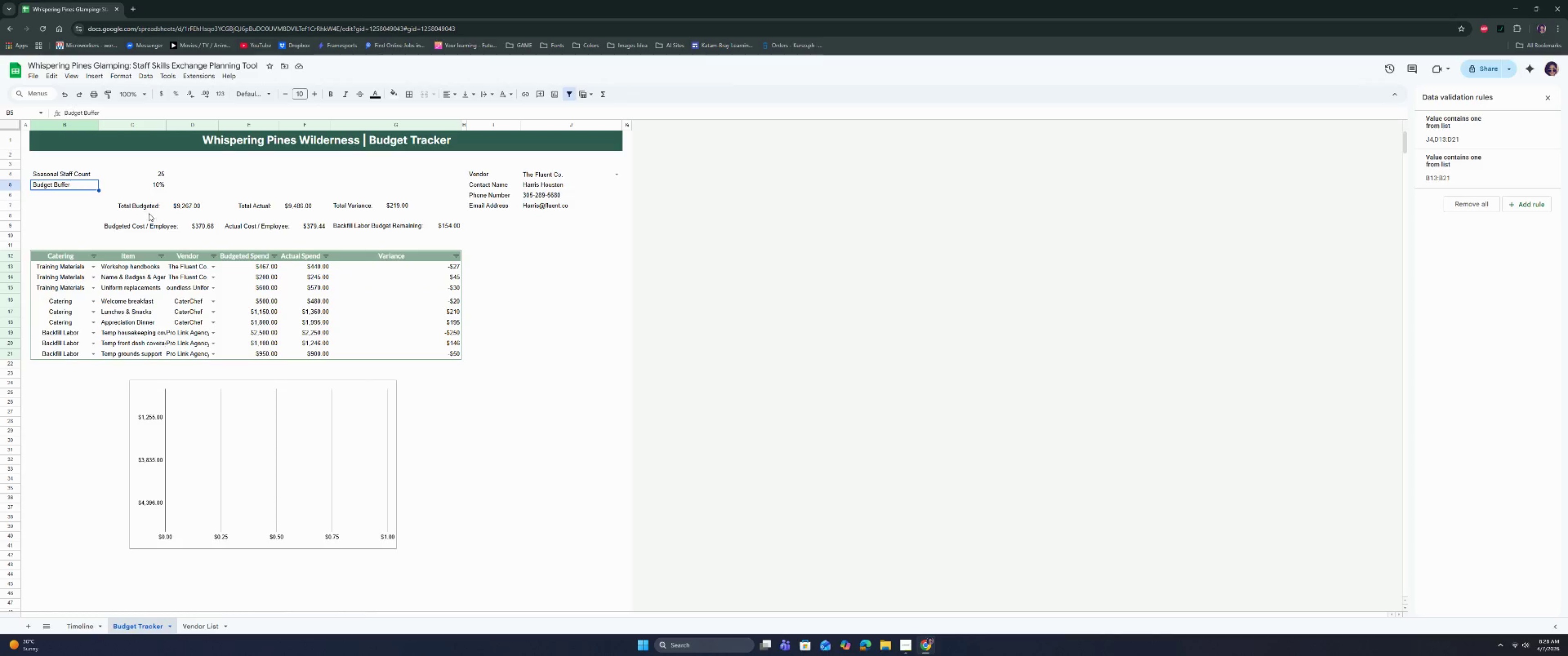 
left_click_drag(start_coordinate=[140, 205], to_coordinate=[151, 207])
 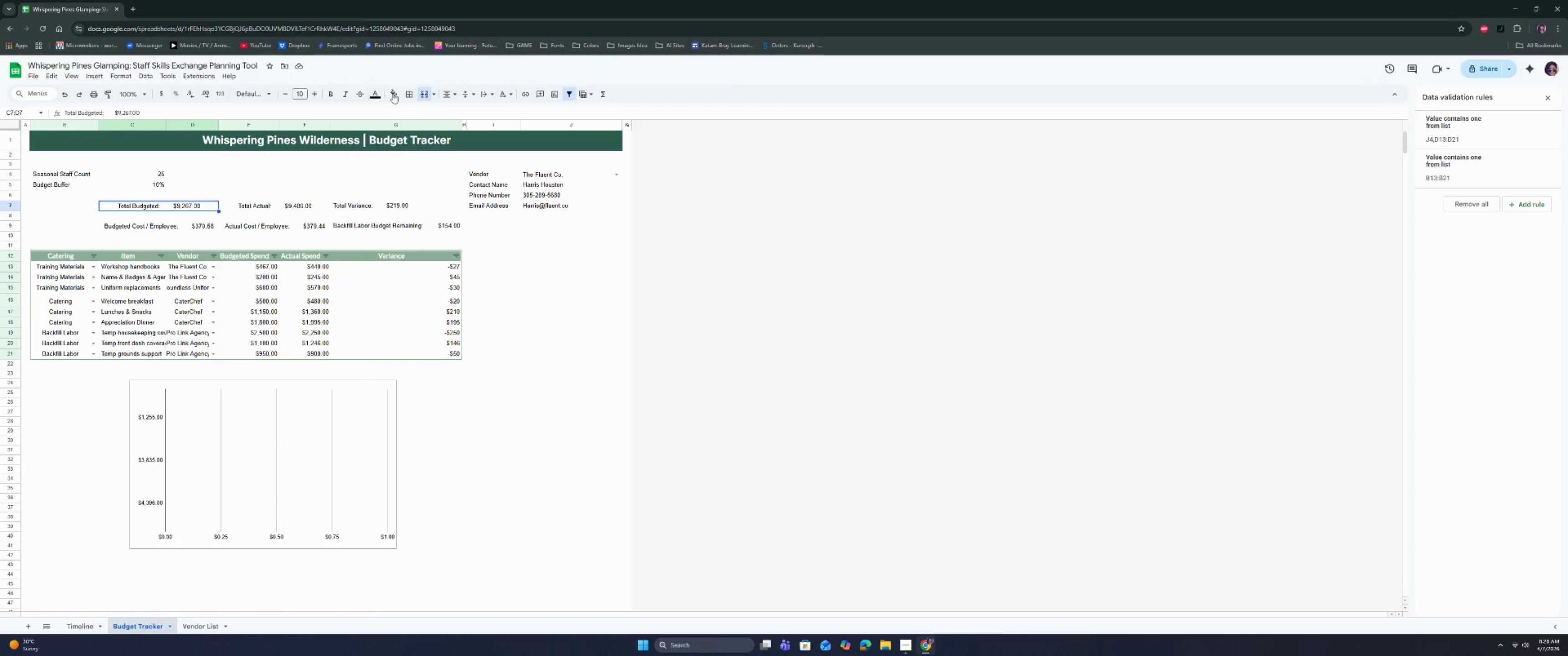 
left_click([407, 91])
 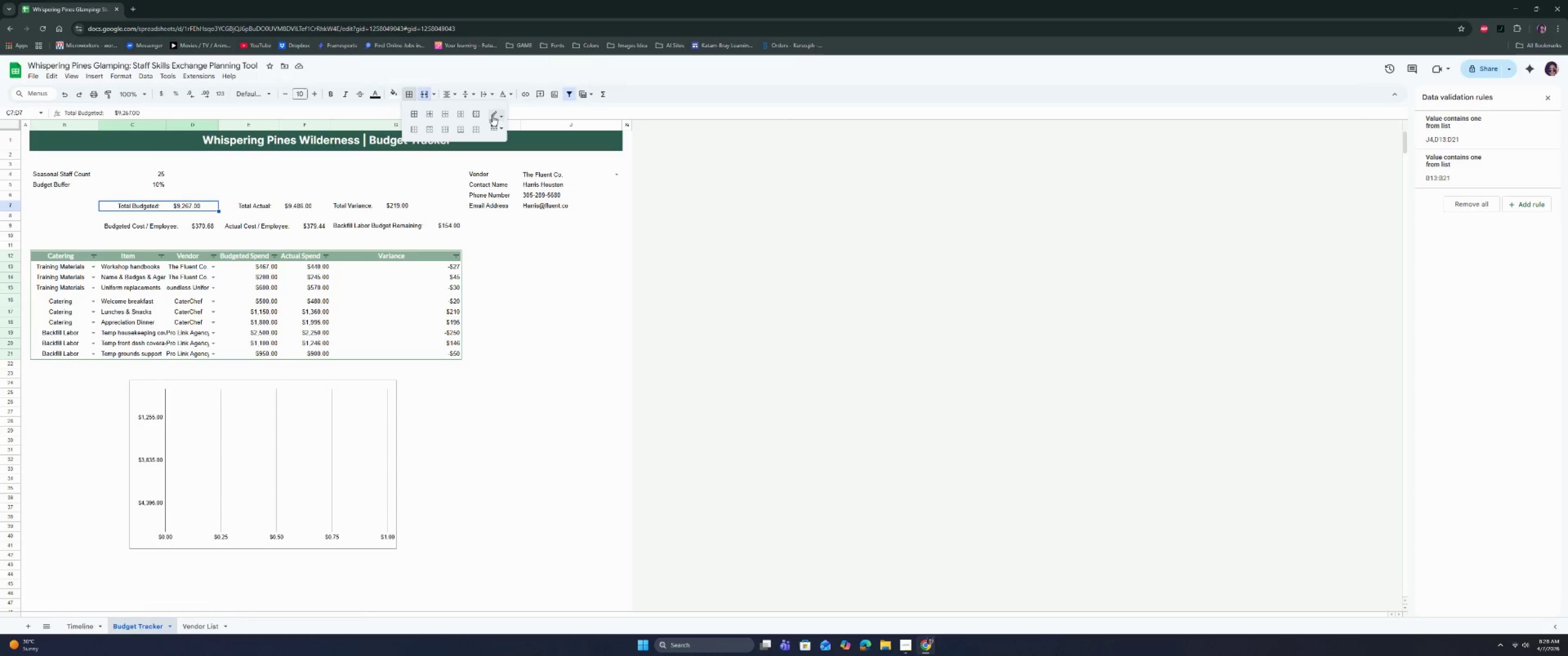 
left_click([492, 116])
 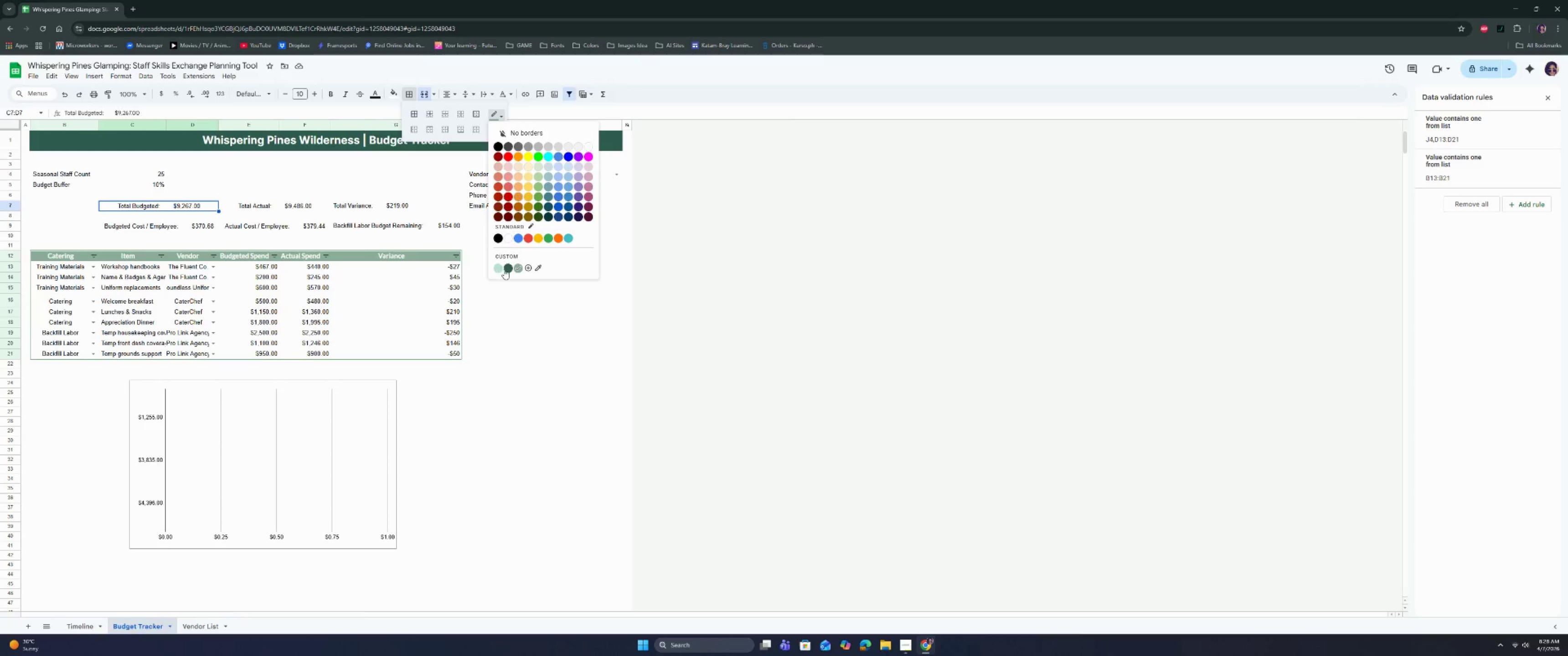 
left_click([508, 269])
 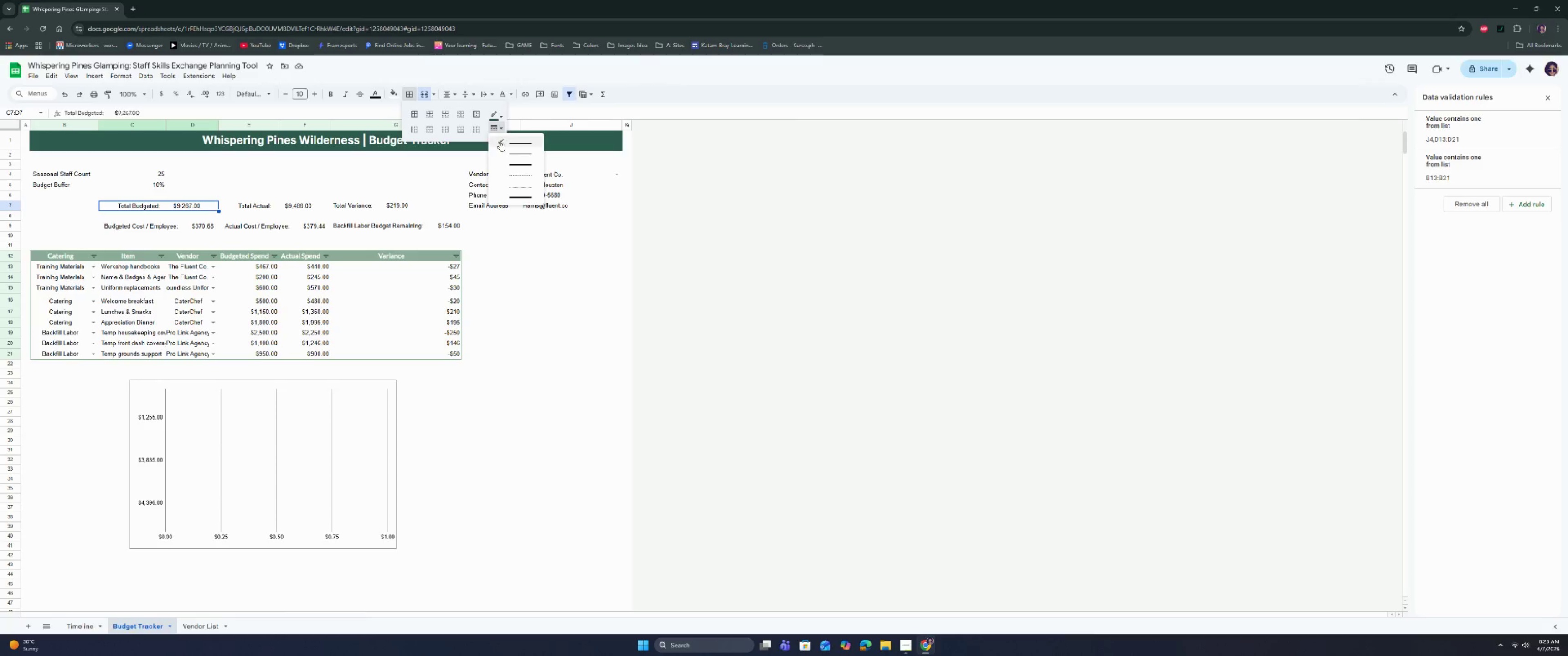 
left_click([508, 160])
 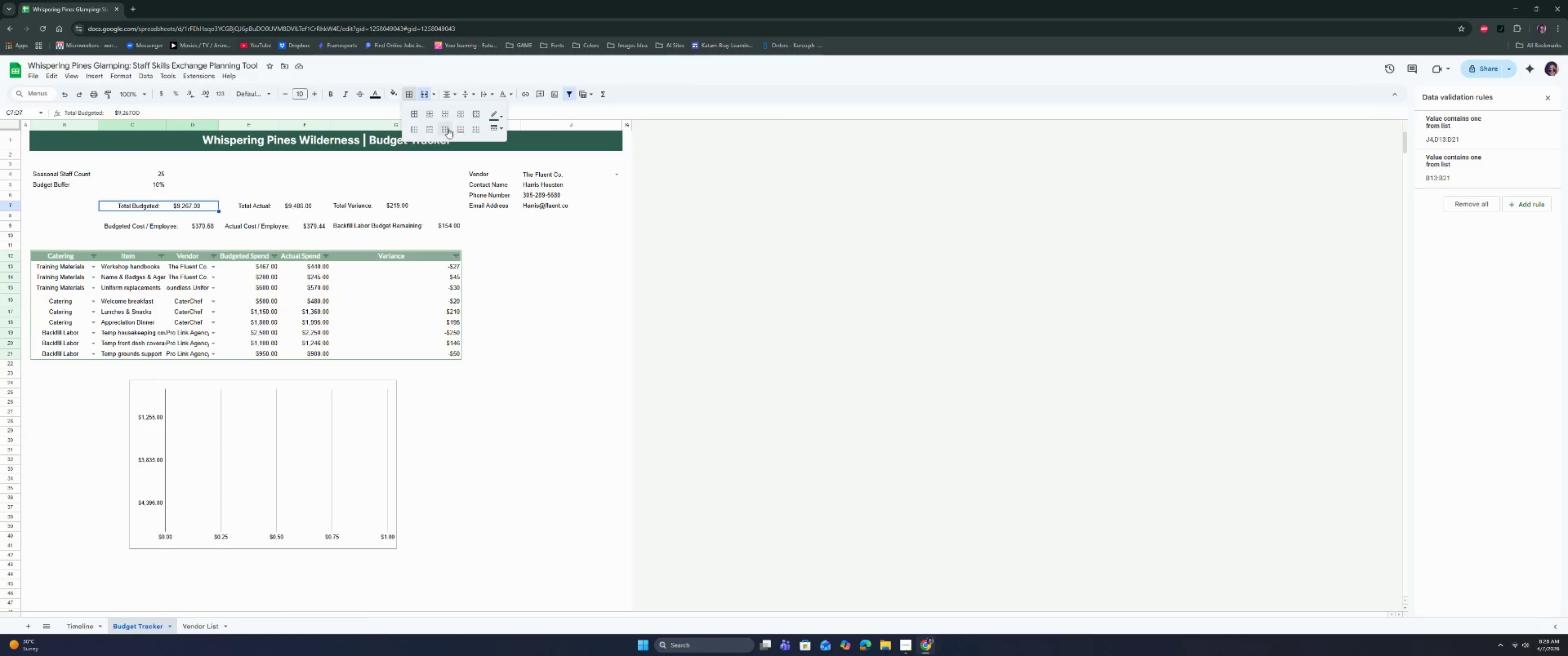 
left_click([448, 128])
 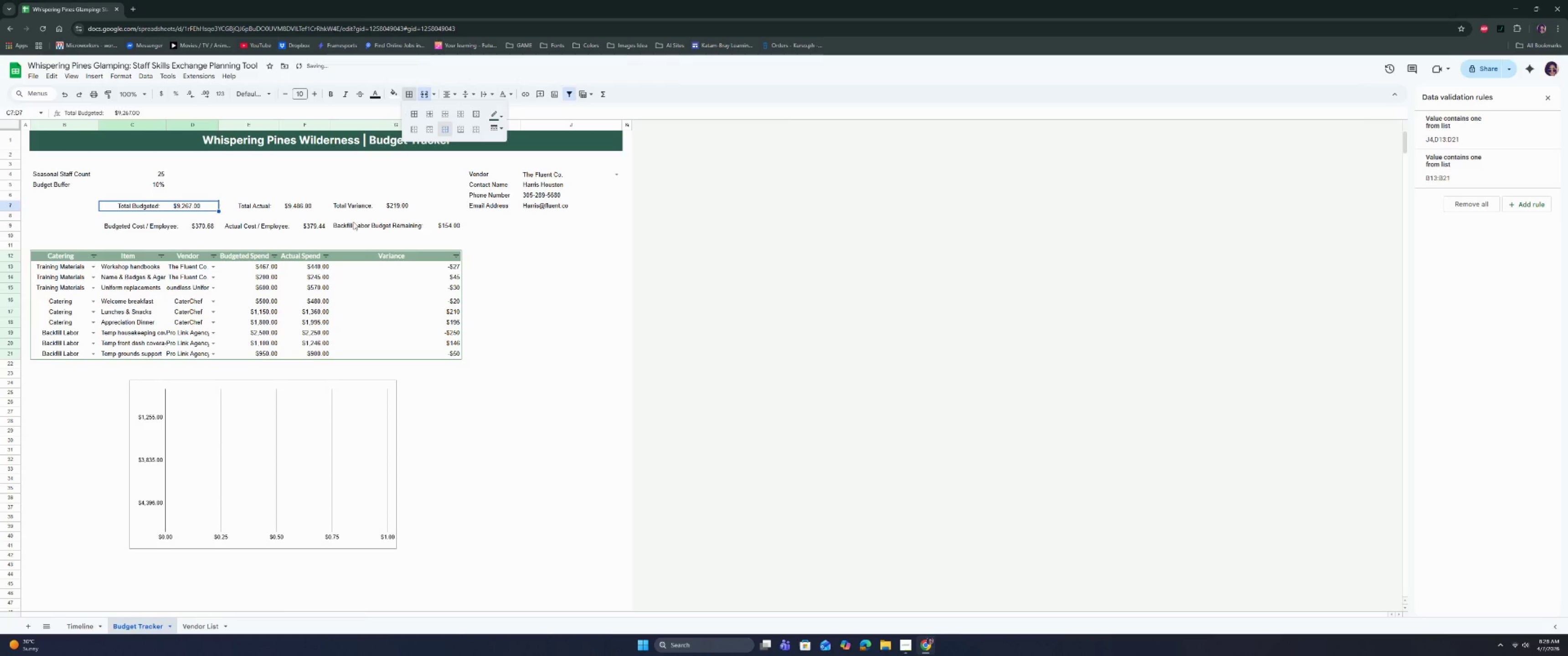 
left_click([317, 235])
 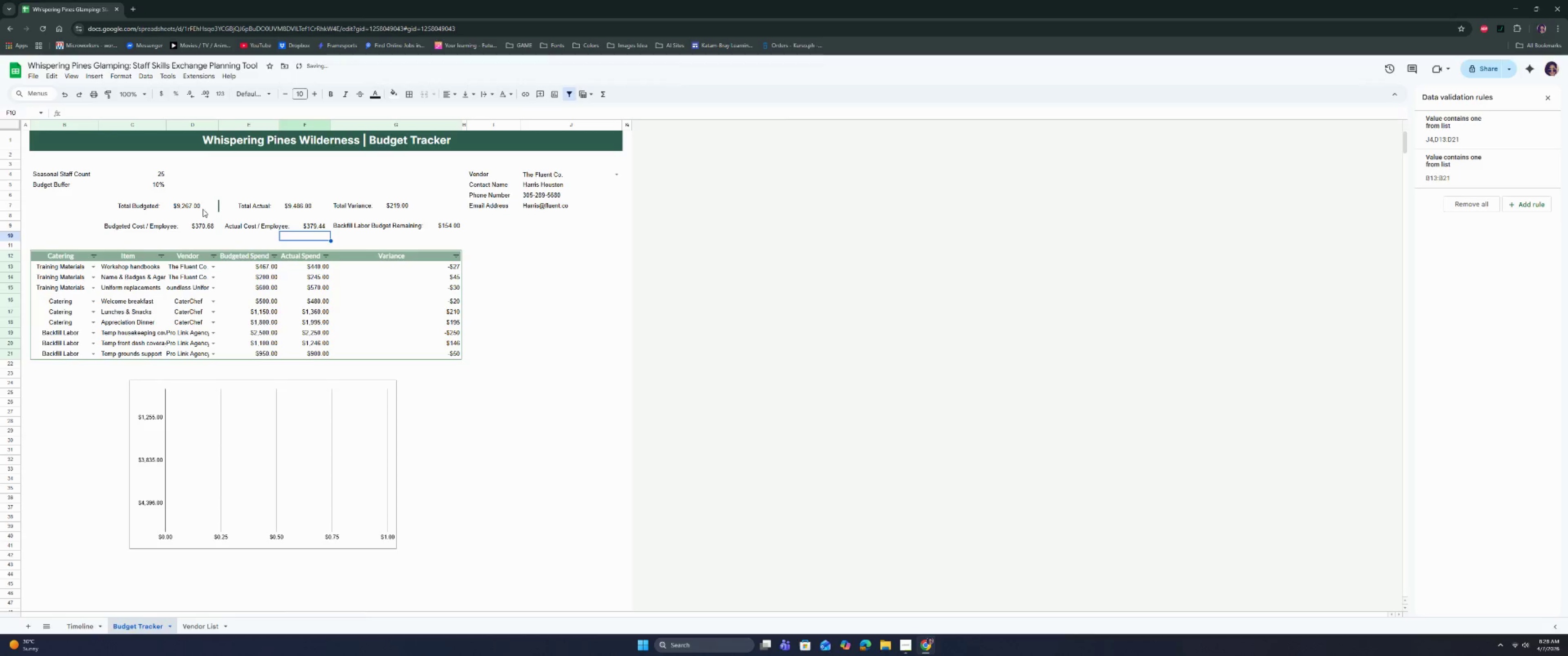 
left_click([255, 207])
 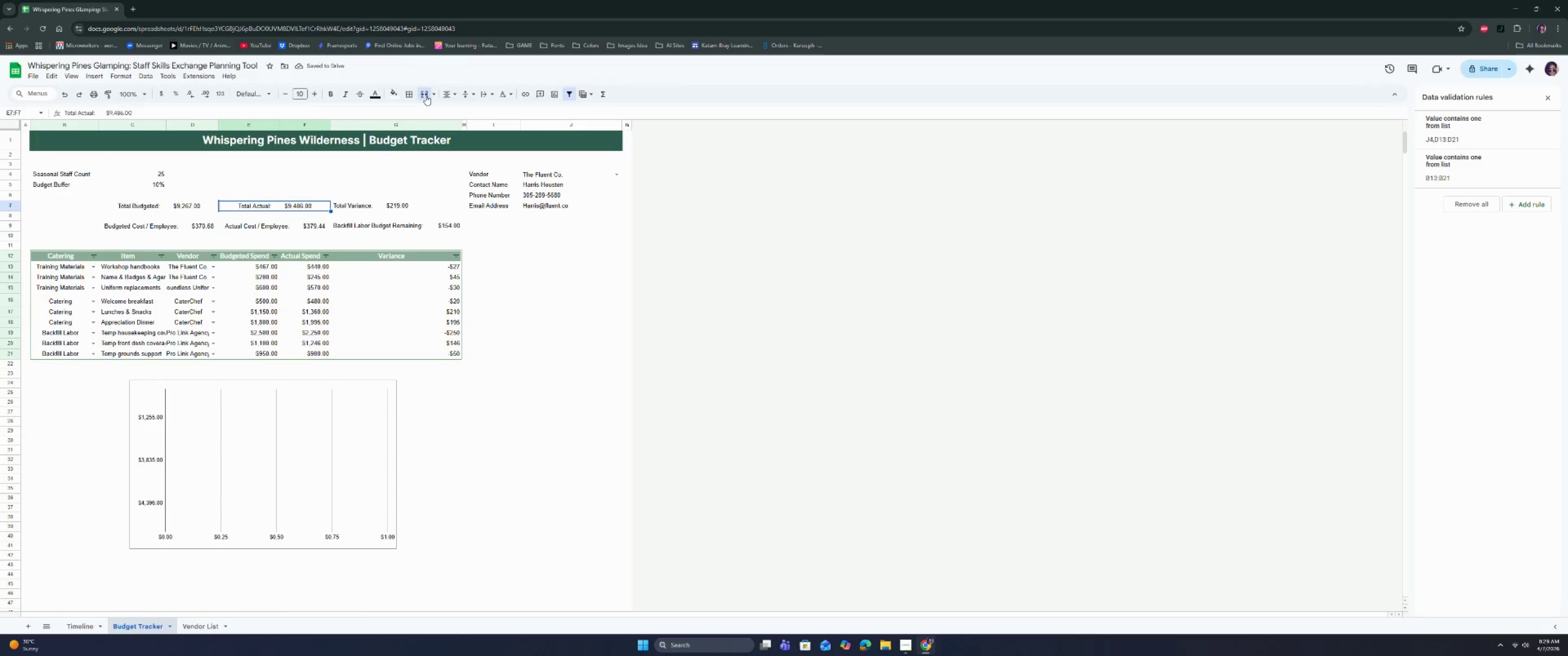 
left_click([411, 89])
 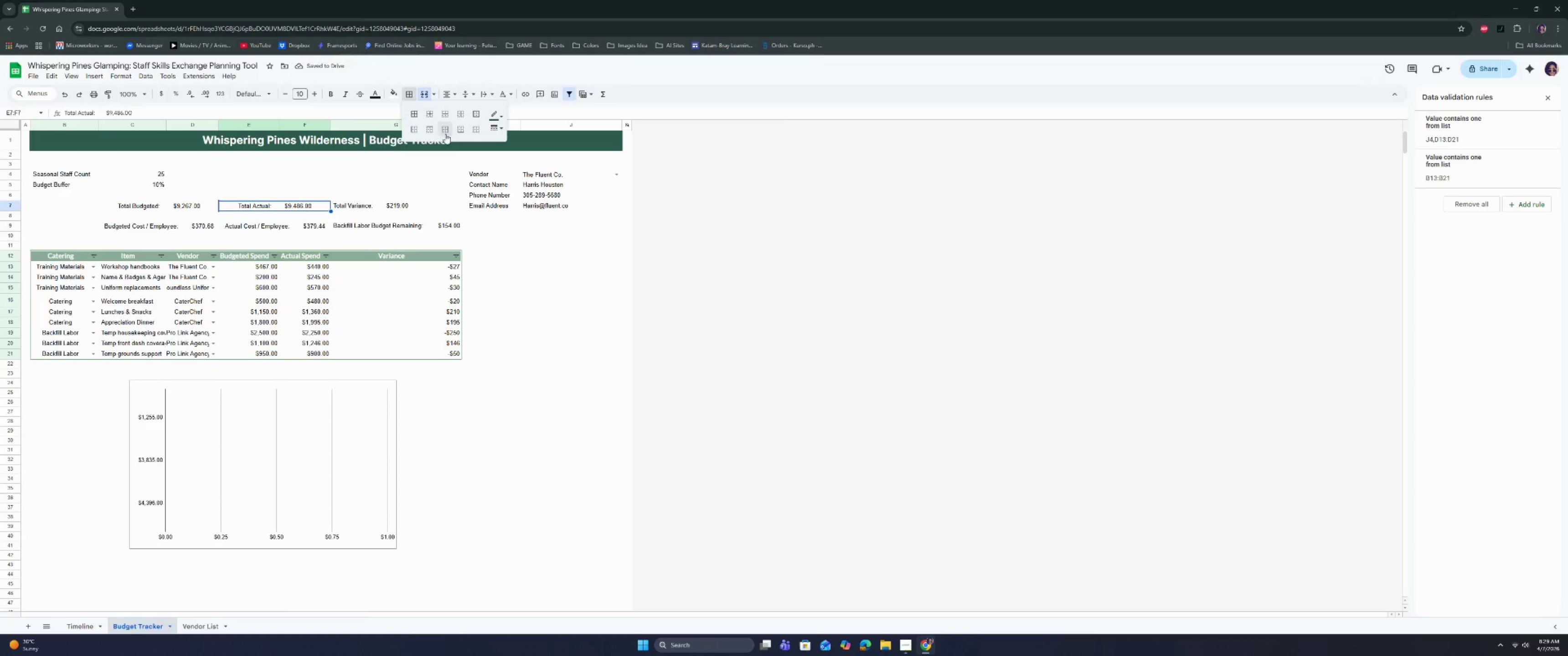 
left_click([446, 132])
 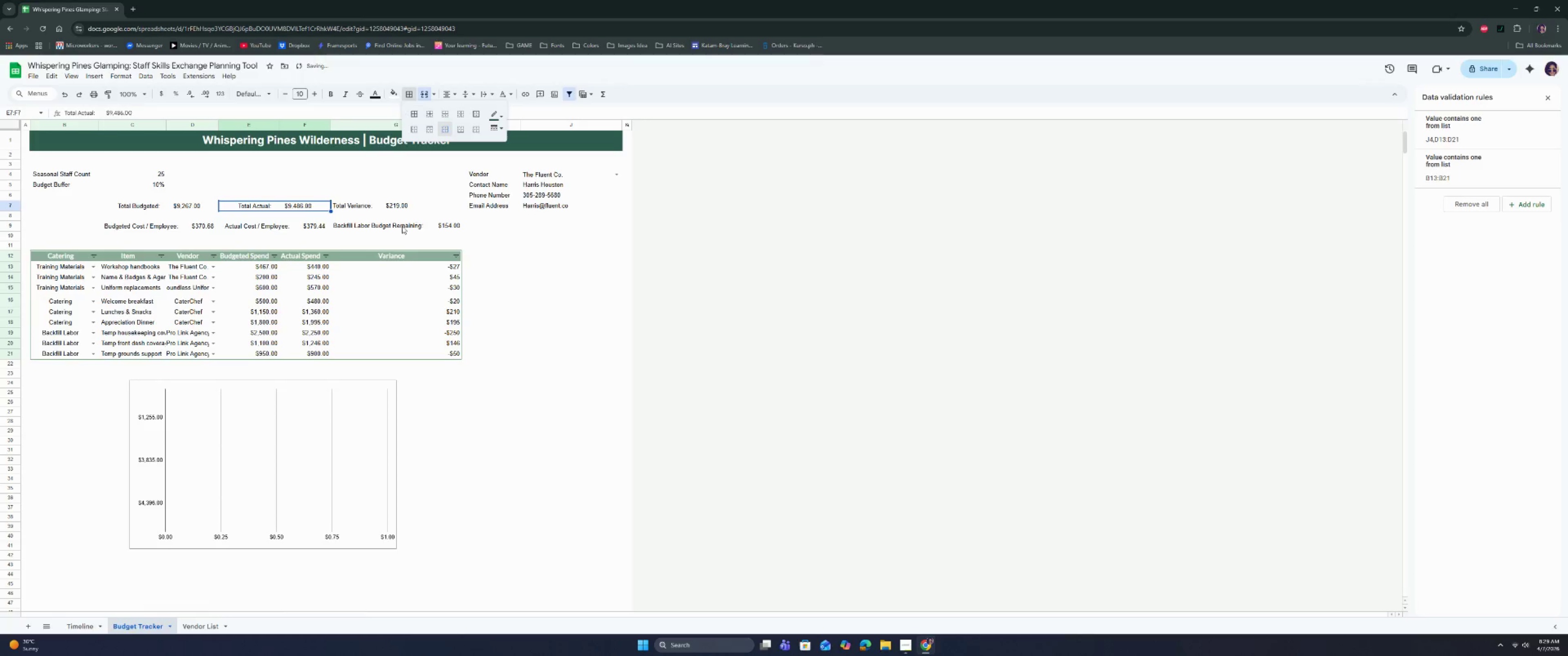 
left_click([401, 228])
 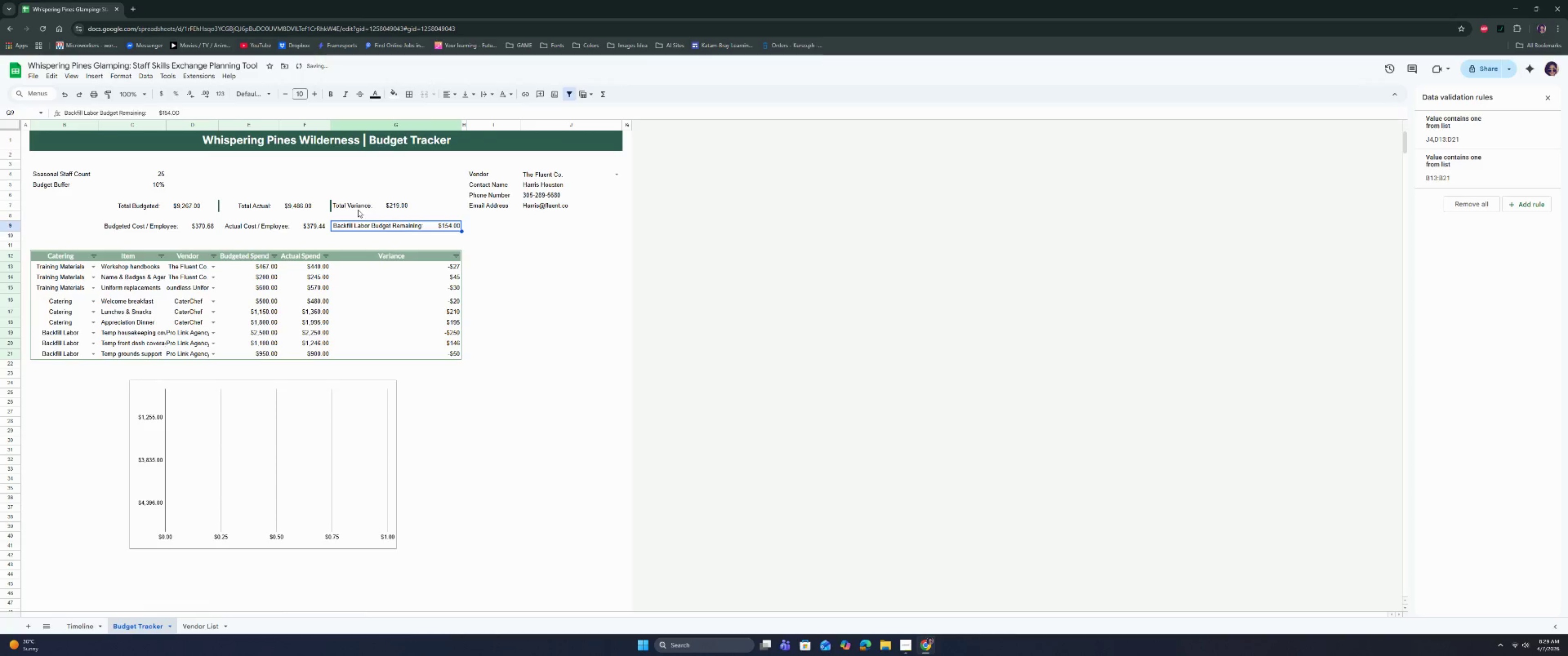 
left_click([149, 232])
 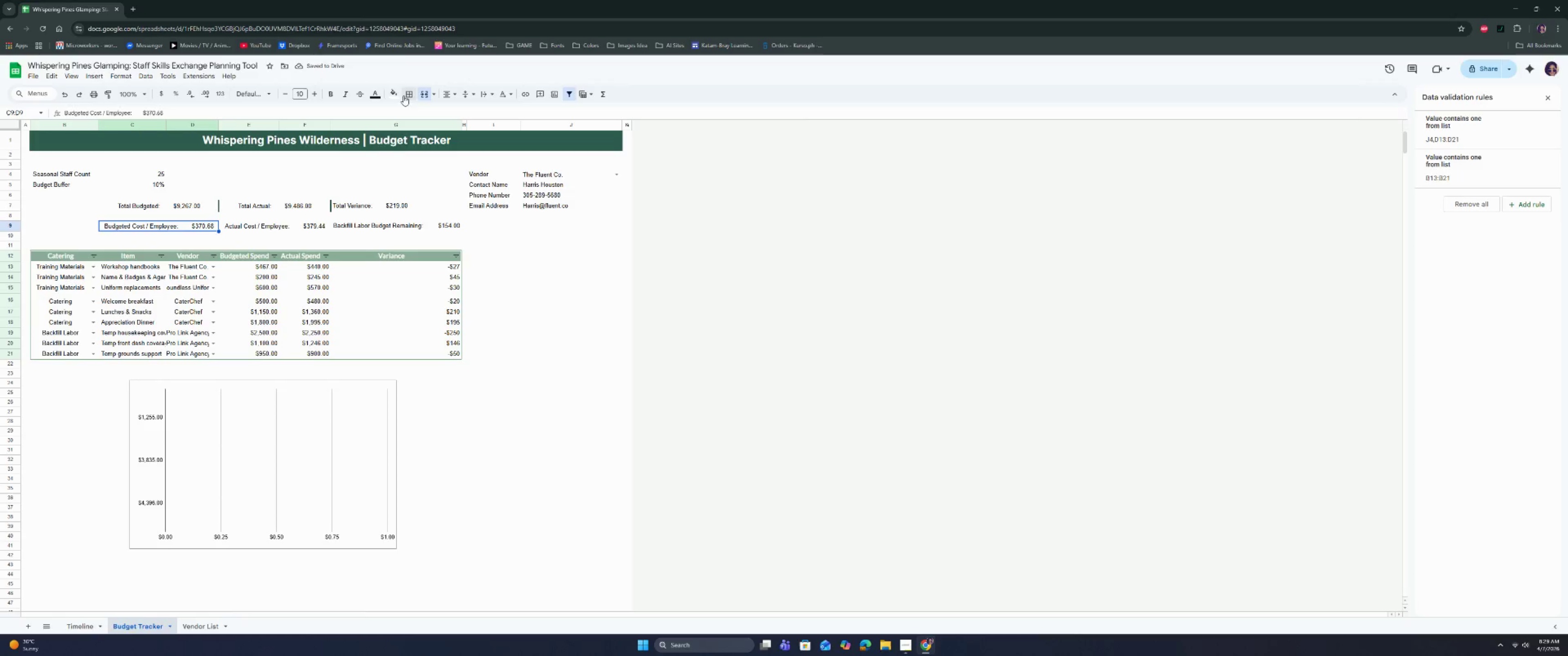 
left_click([407, 92])
 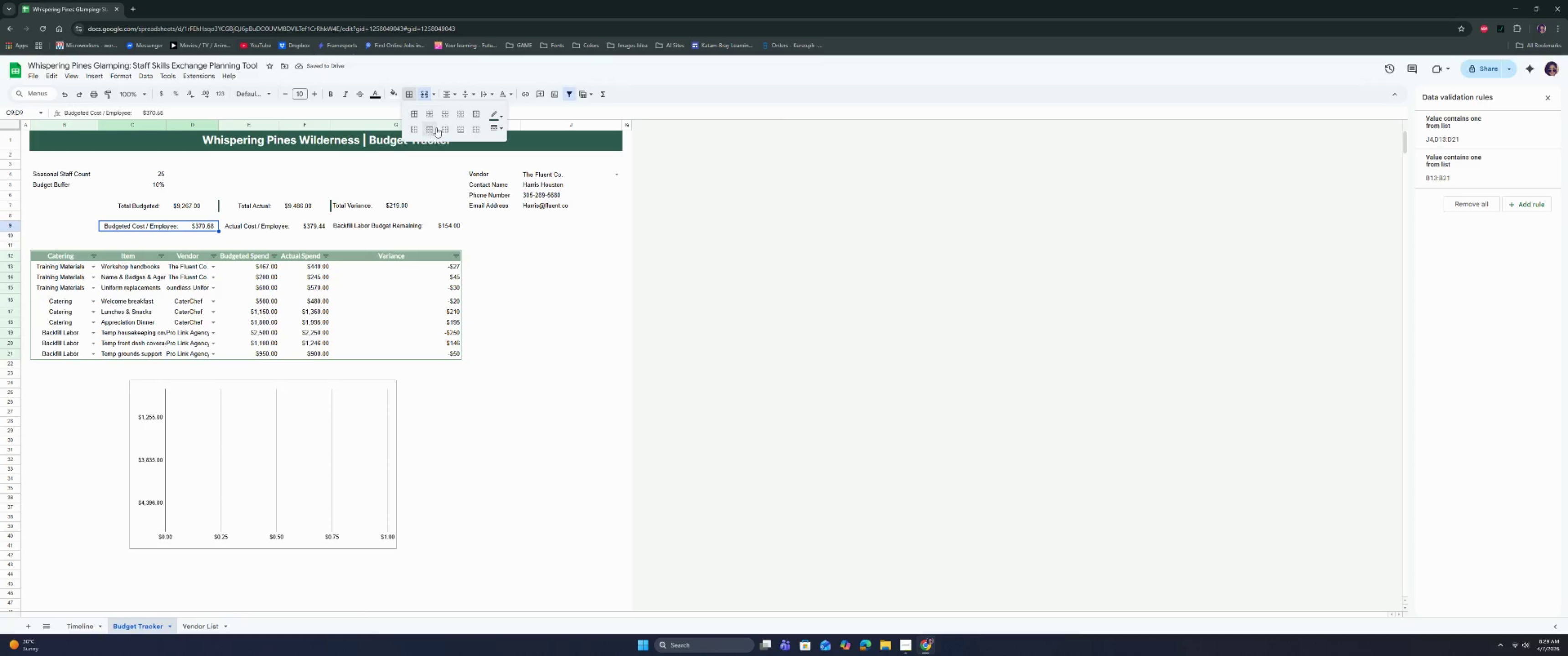 
left_click([446, 125])
 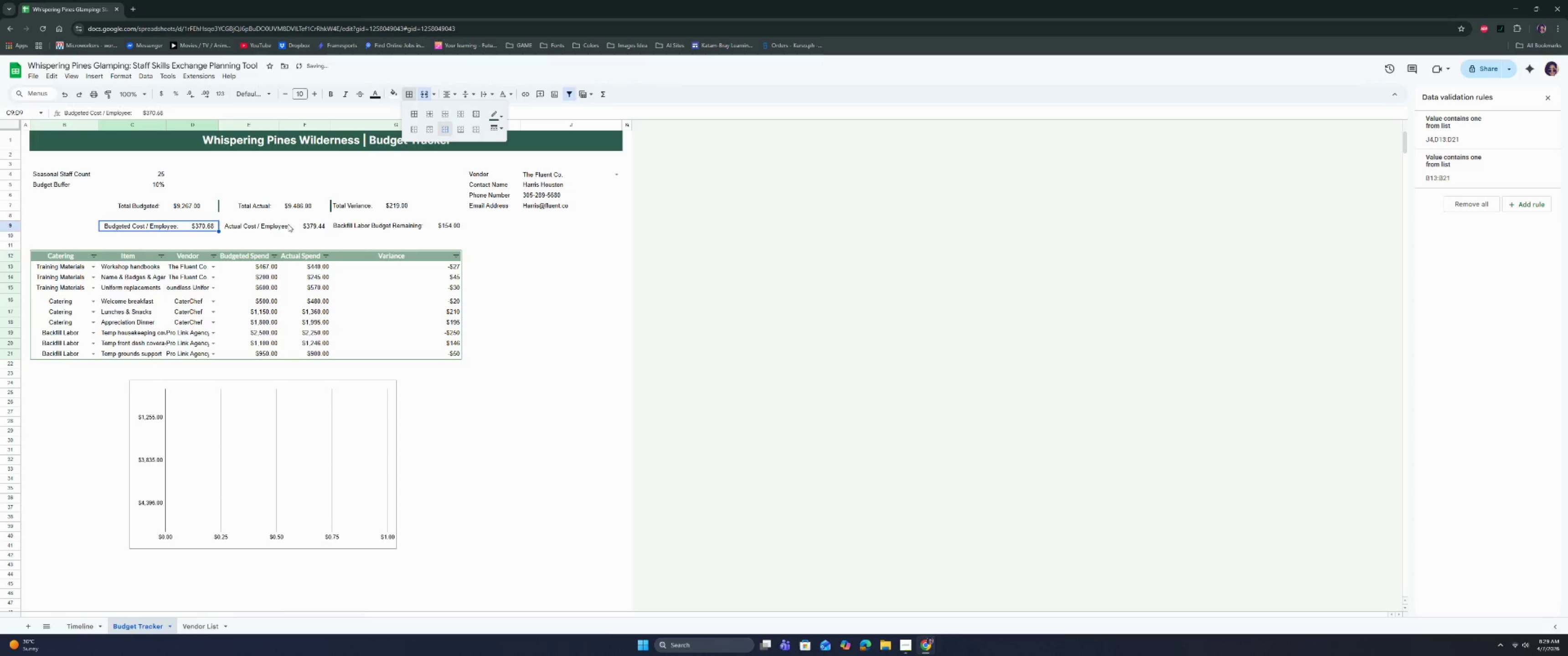 
left_click([286, 229])
 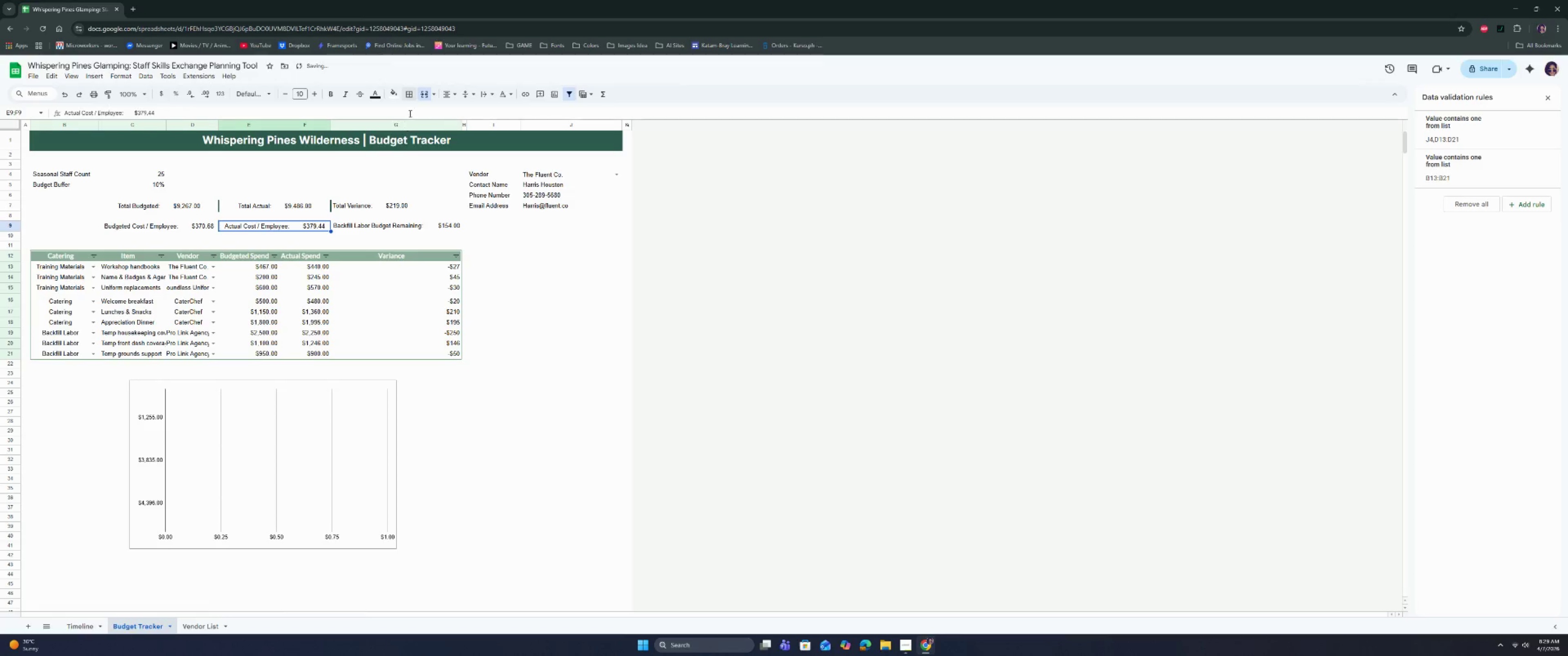 
left_click([411, 89])
 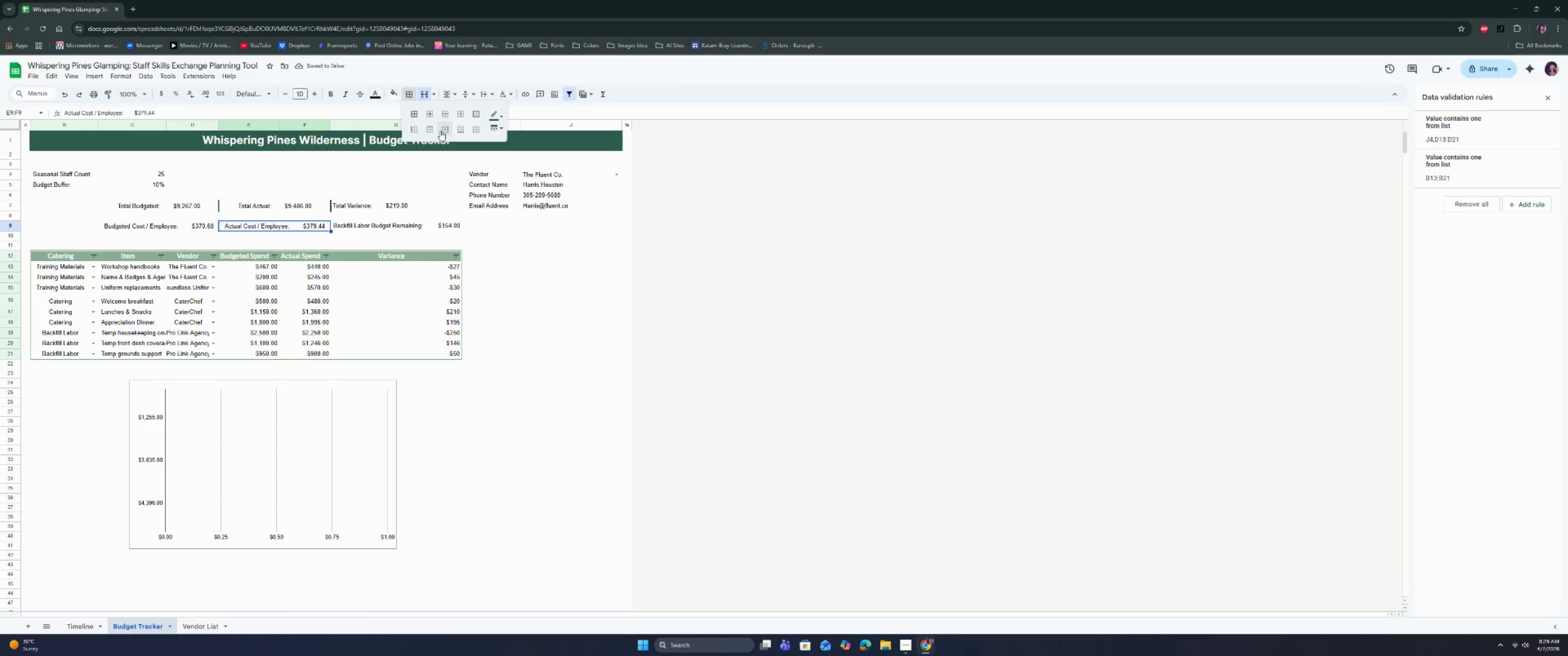 
left_click([442, 130])
 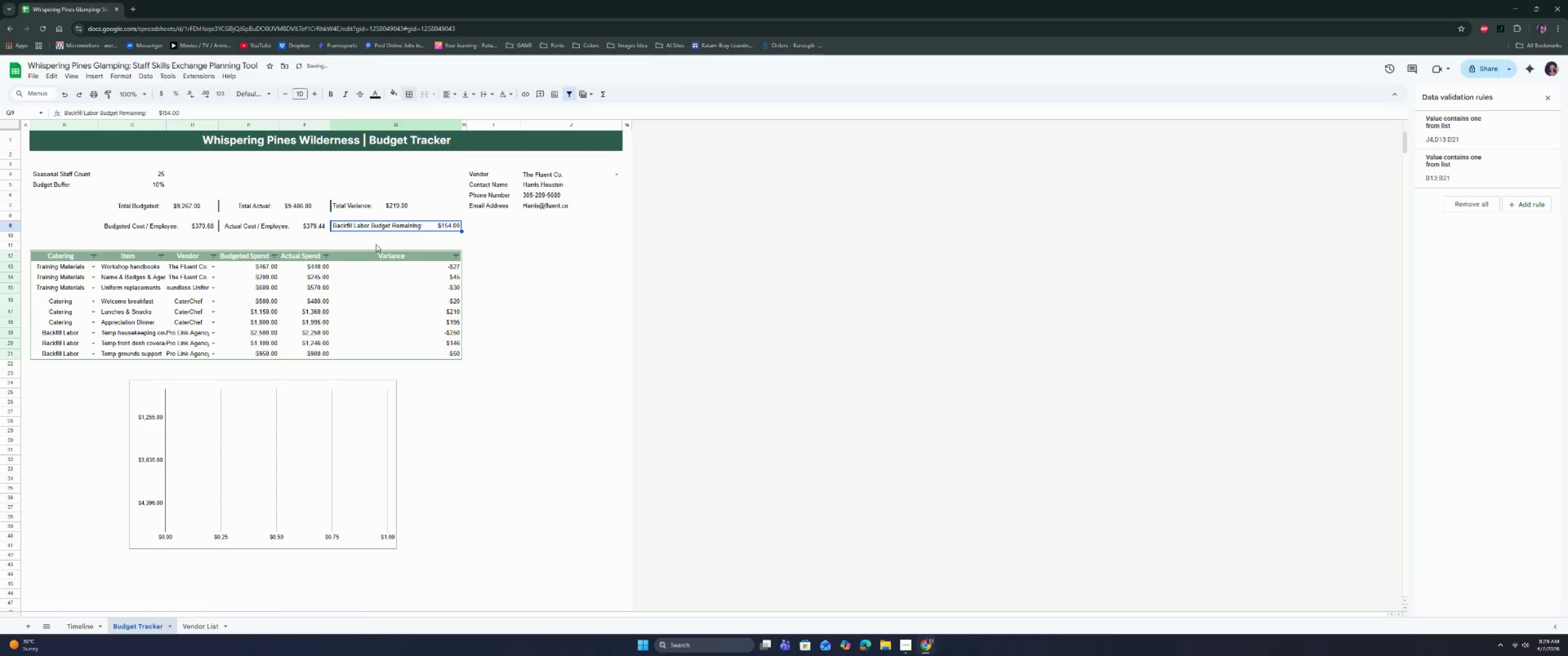 
double_click([421, 228])
 